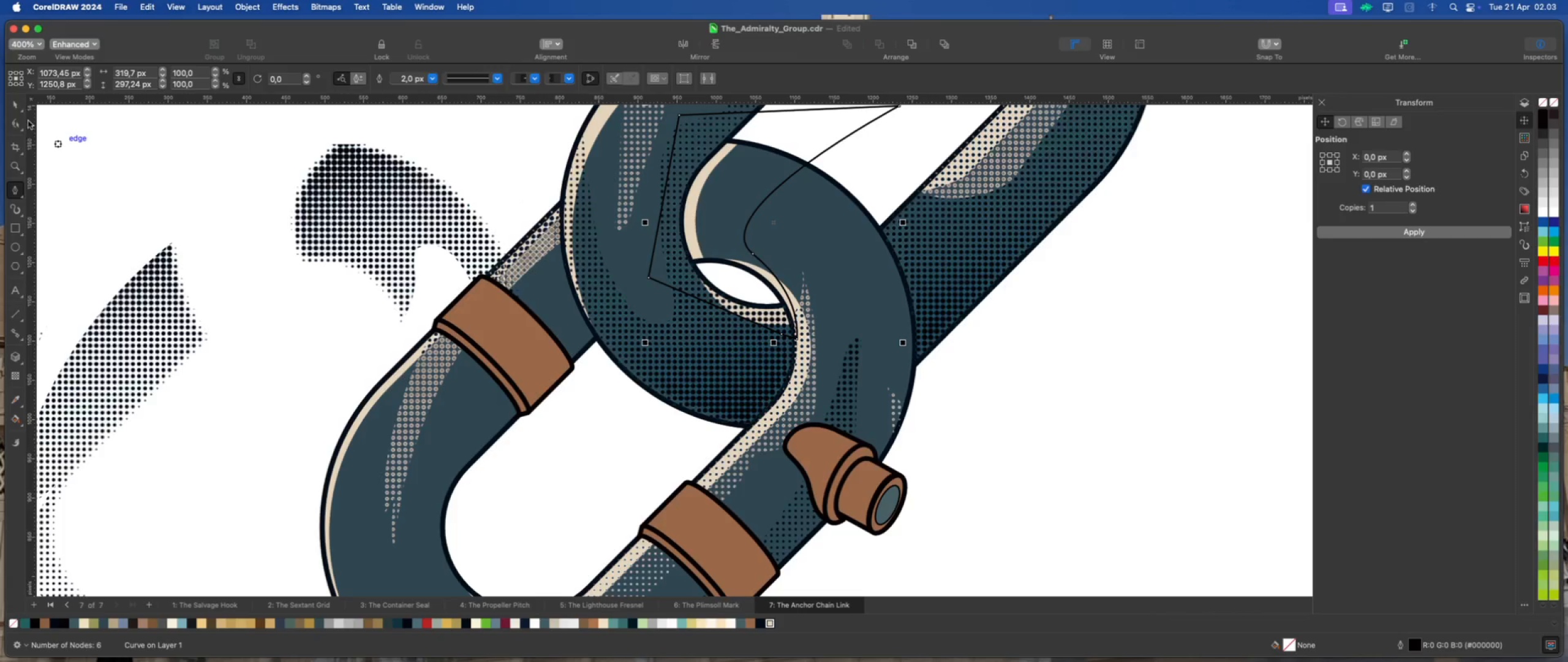 
left_click([19, 104])
 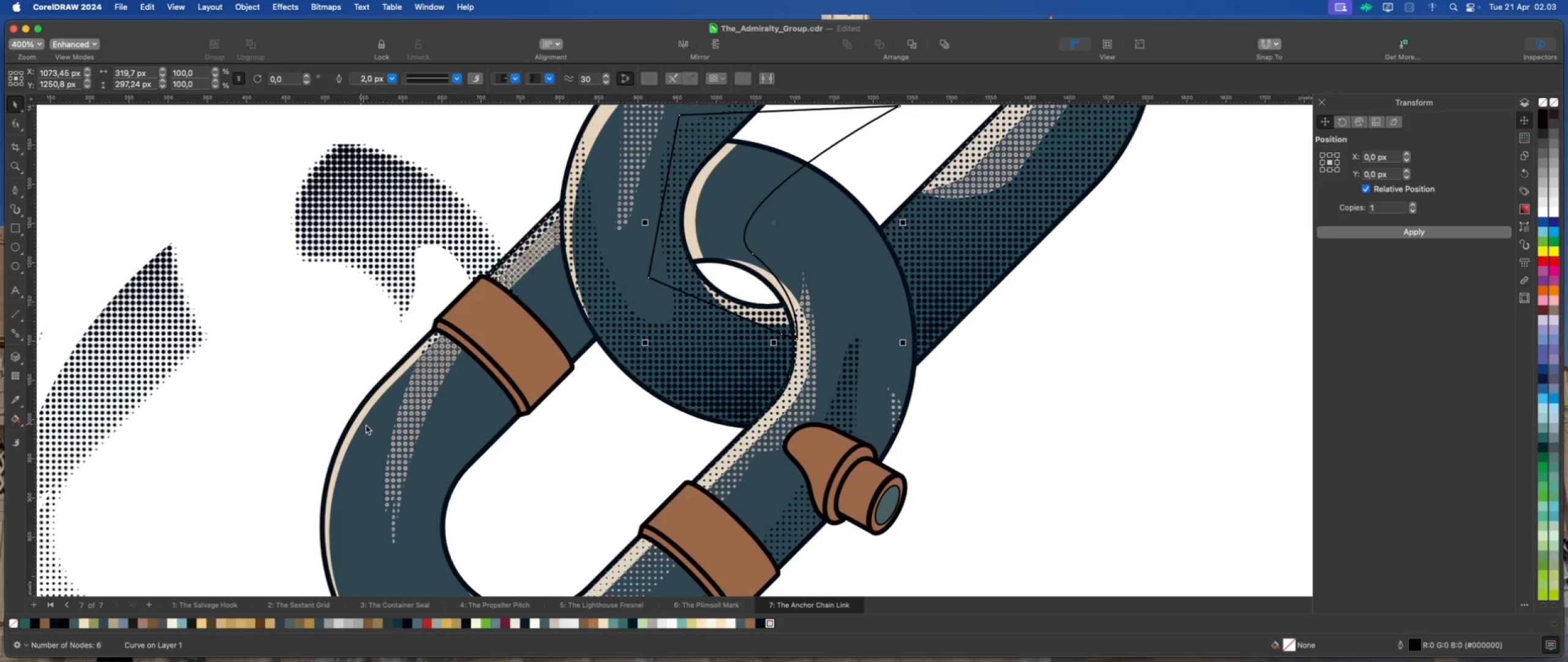 
hold_key(key=ShiftLeft, duration=1.08)
left_click([382, 390])
 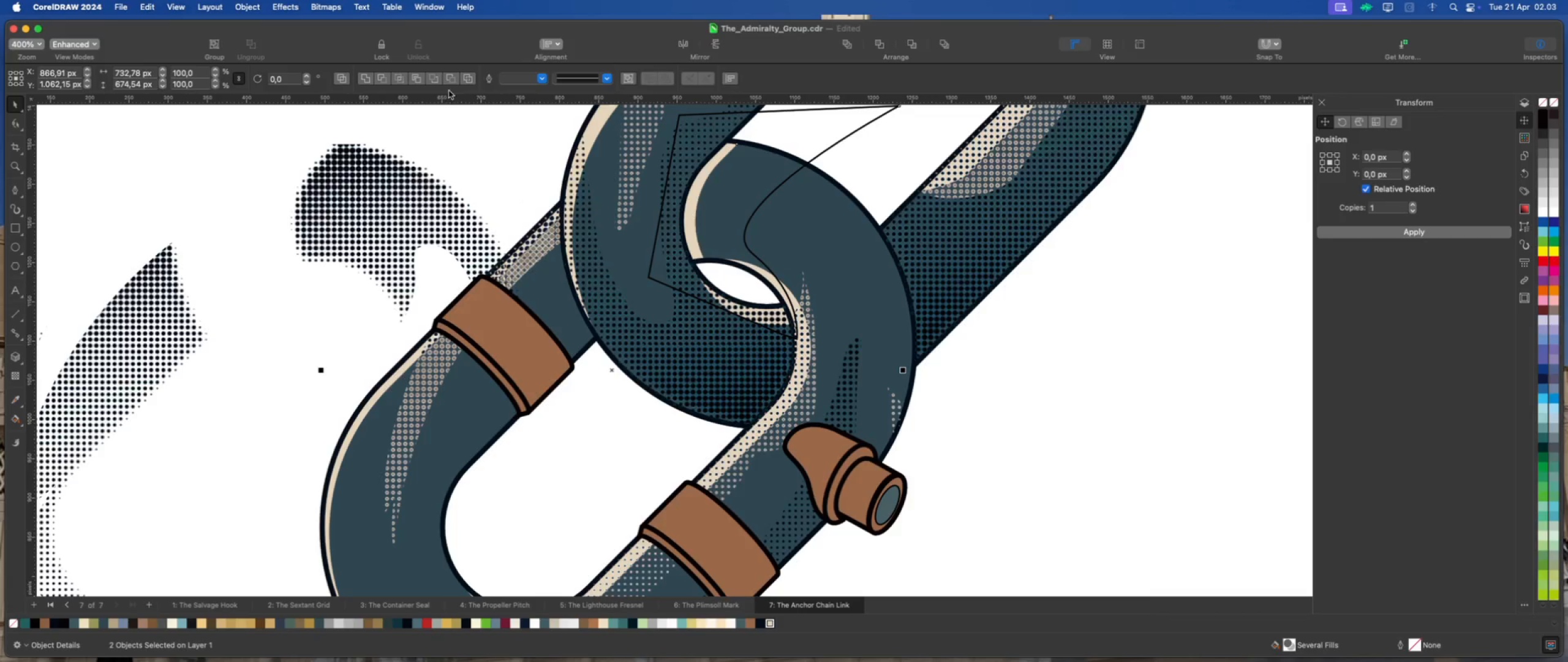 
left_click([453, 74])
 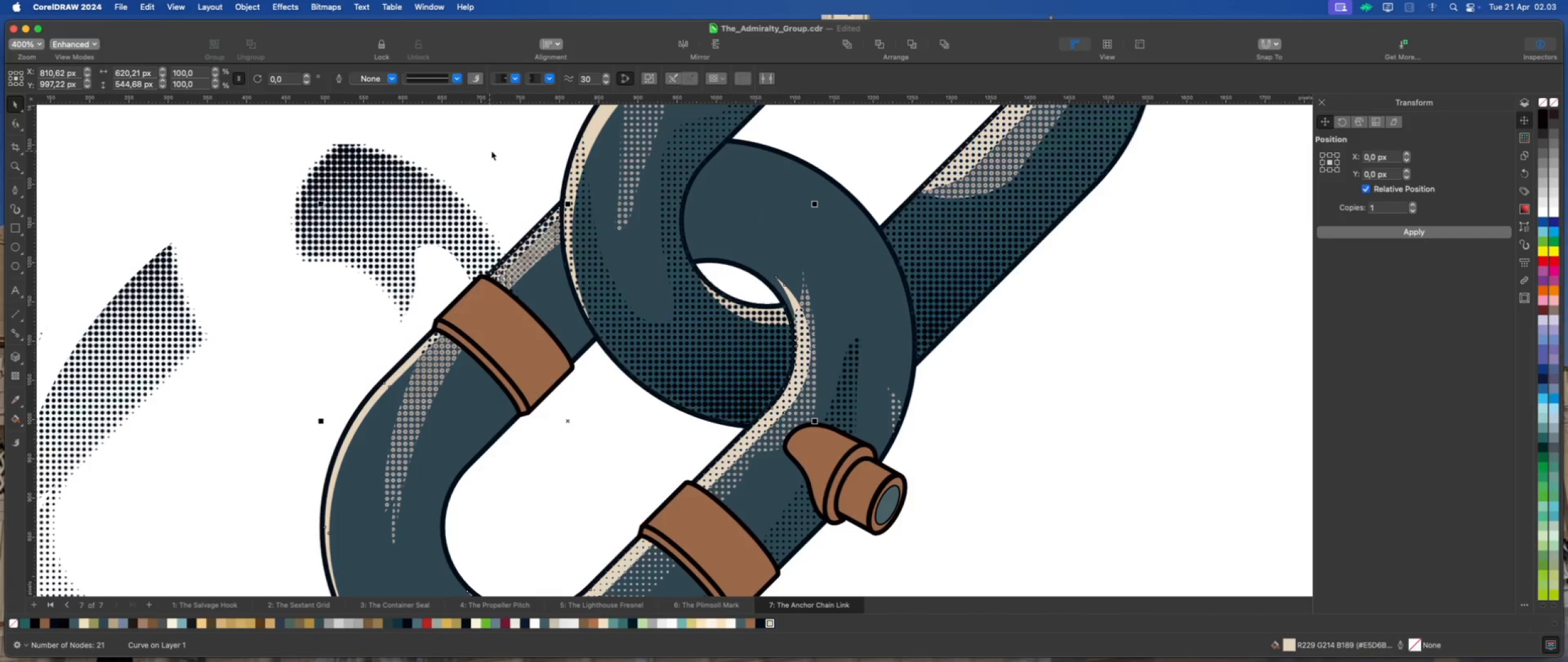 
left_click([507, 153])
 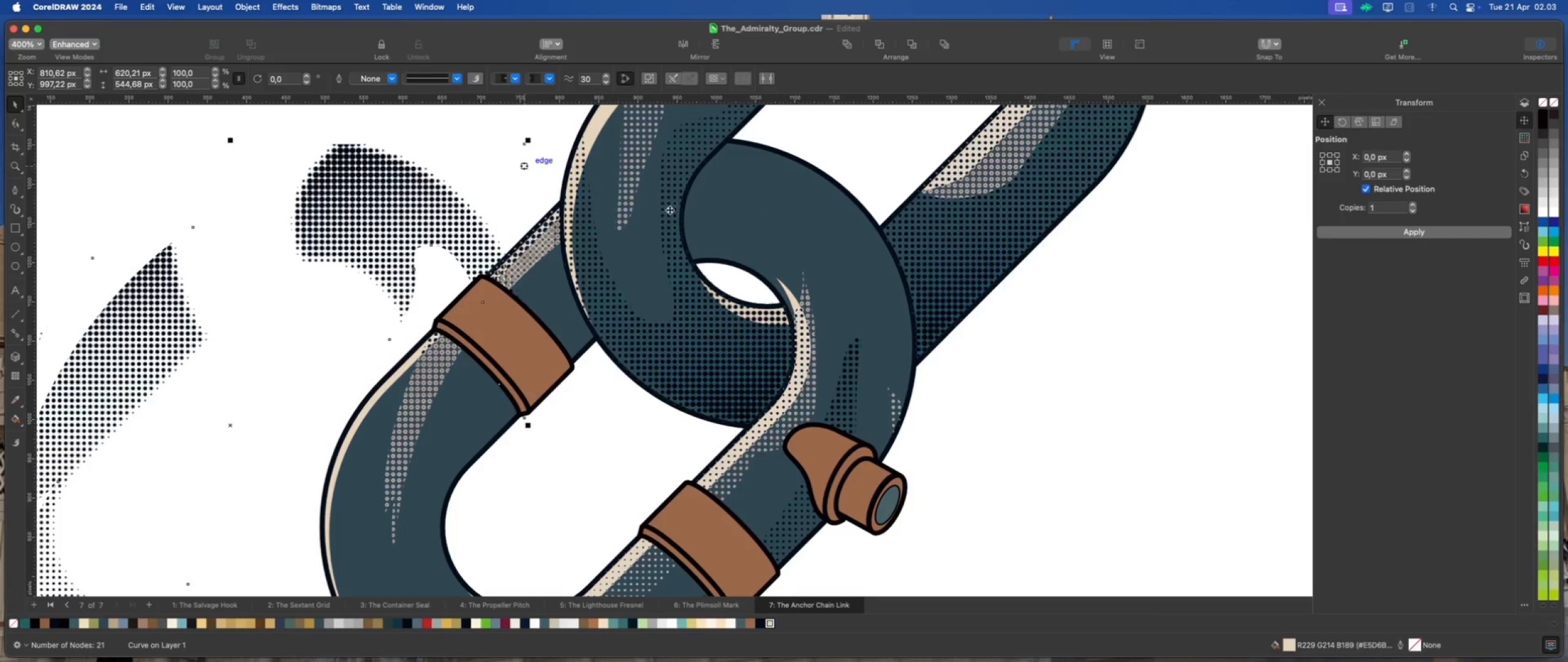 
scroll: coordinate [669, 210], scroll_direction: down, amount: 4.0
 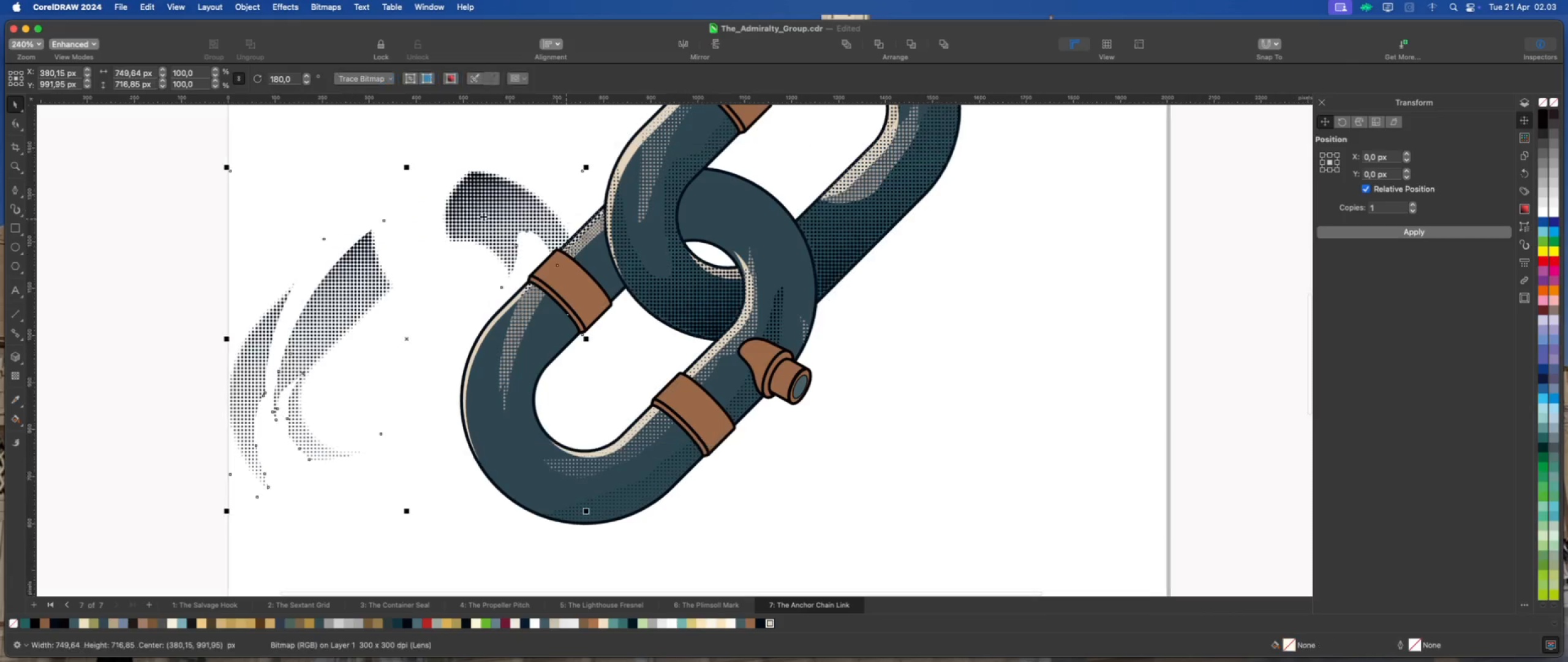 
left_click([483, 216])
 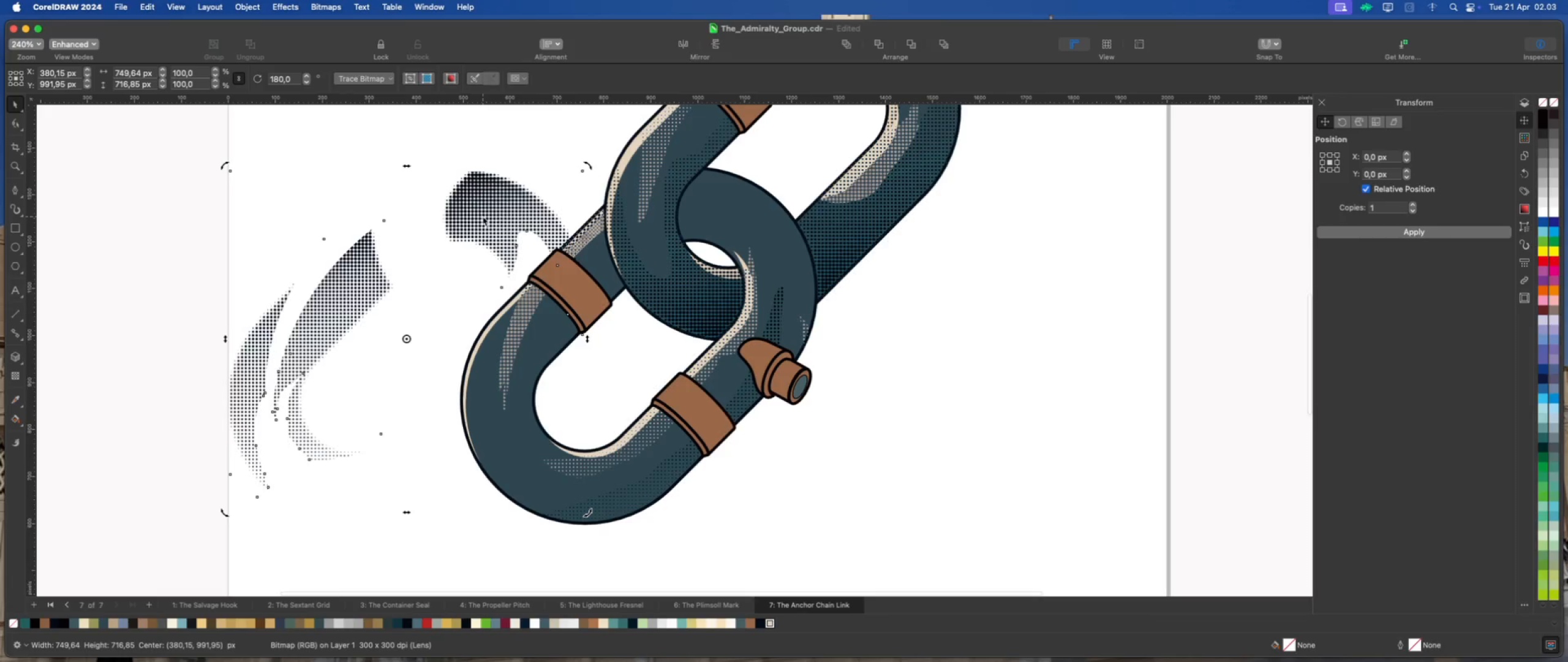 
right_click([483, 216])
 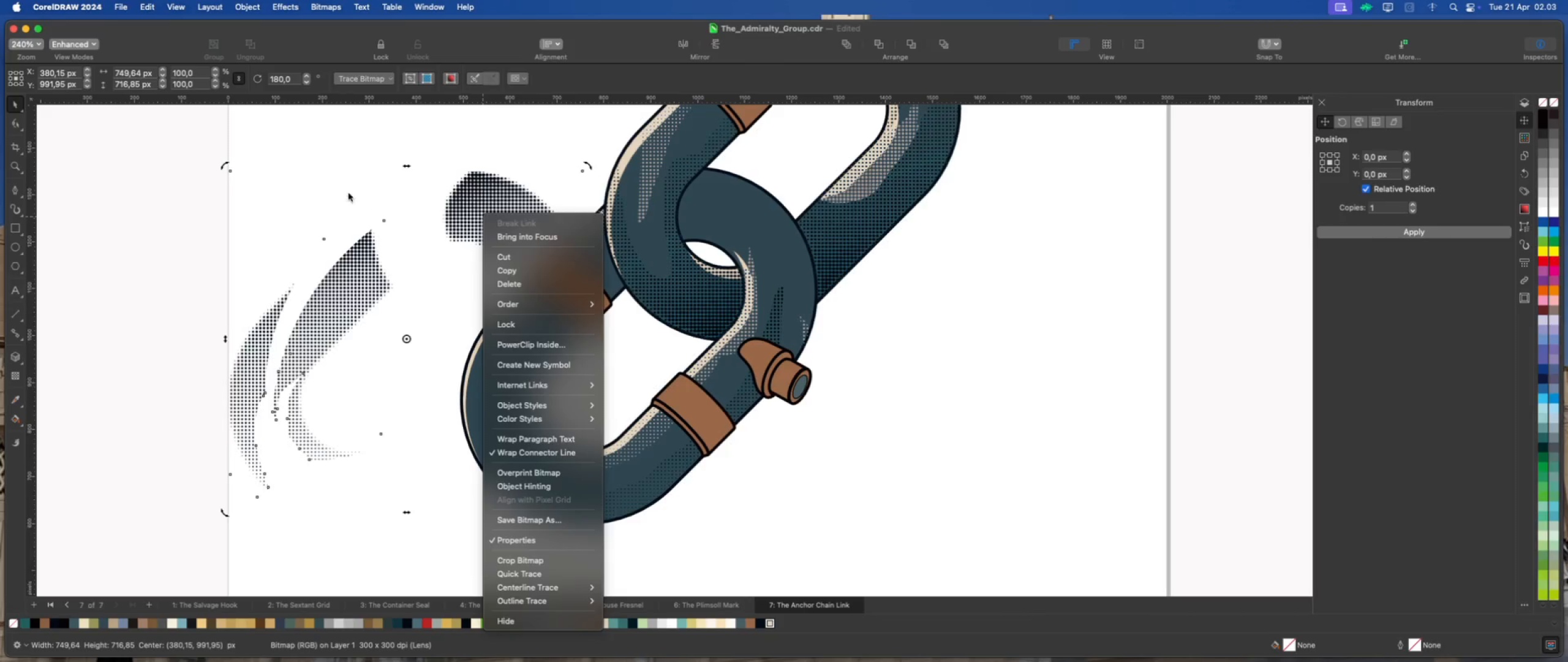 
left_click([308, 184])
 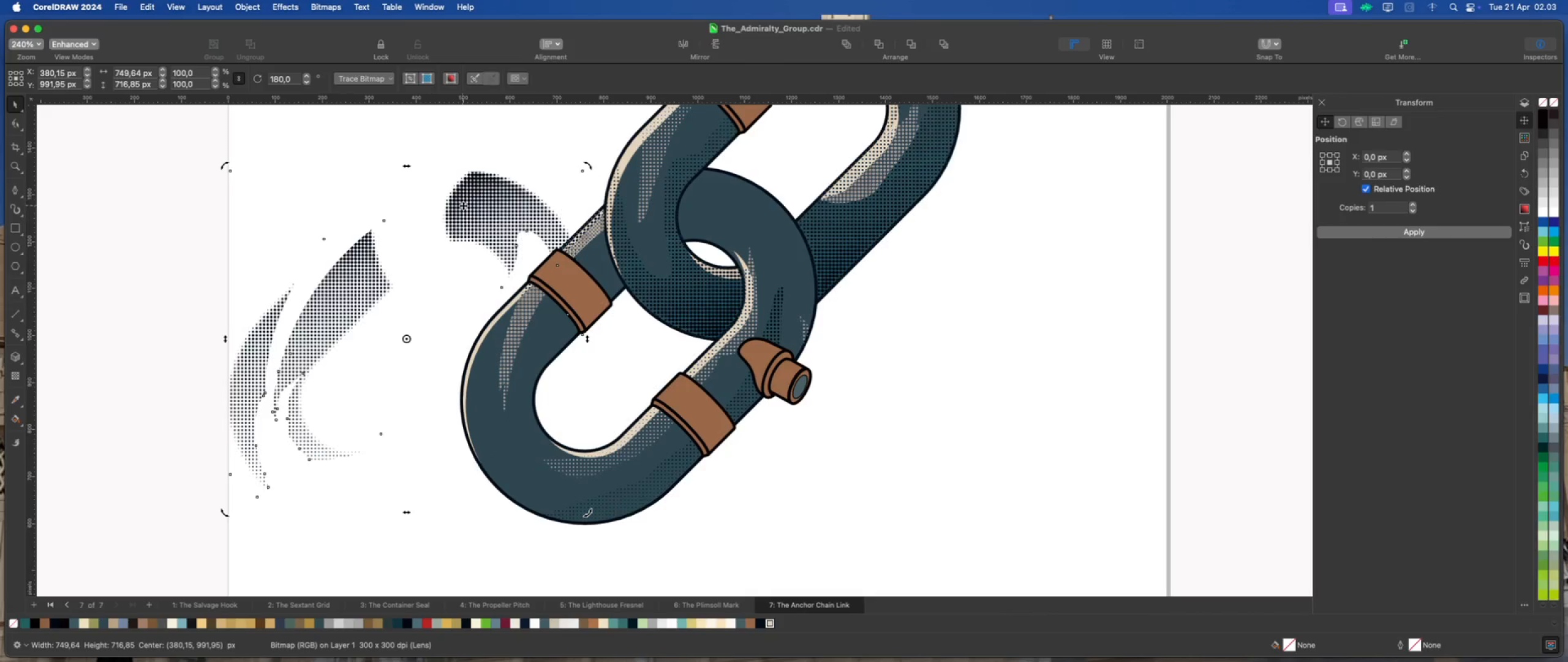 
left_click_drag(start_coordinate=[470, 206], to_coordinate=[736, 192])
 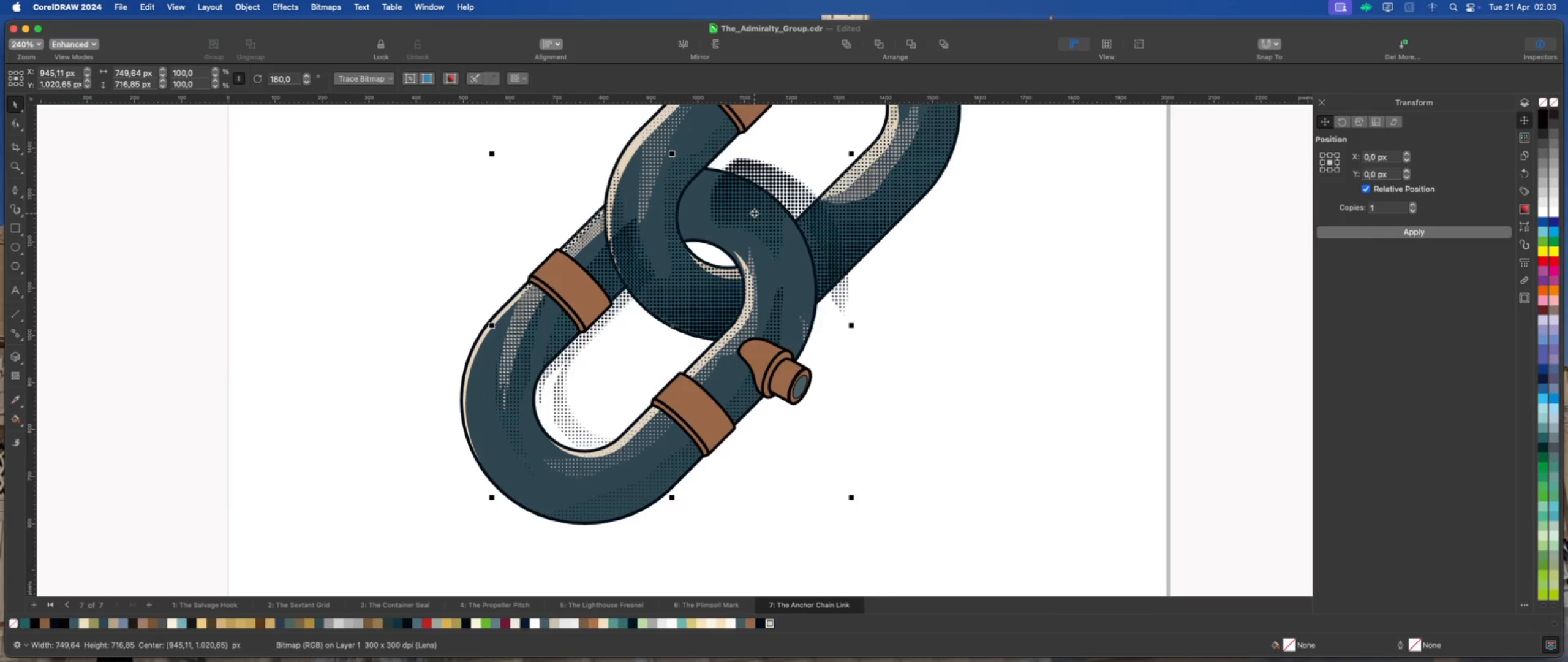 
left_click_drag(start_coordinate=[756, 203], to_coordinate=[729, 215])
 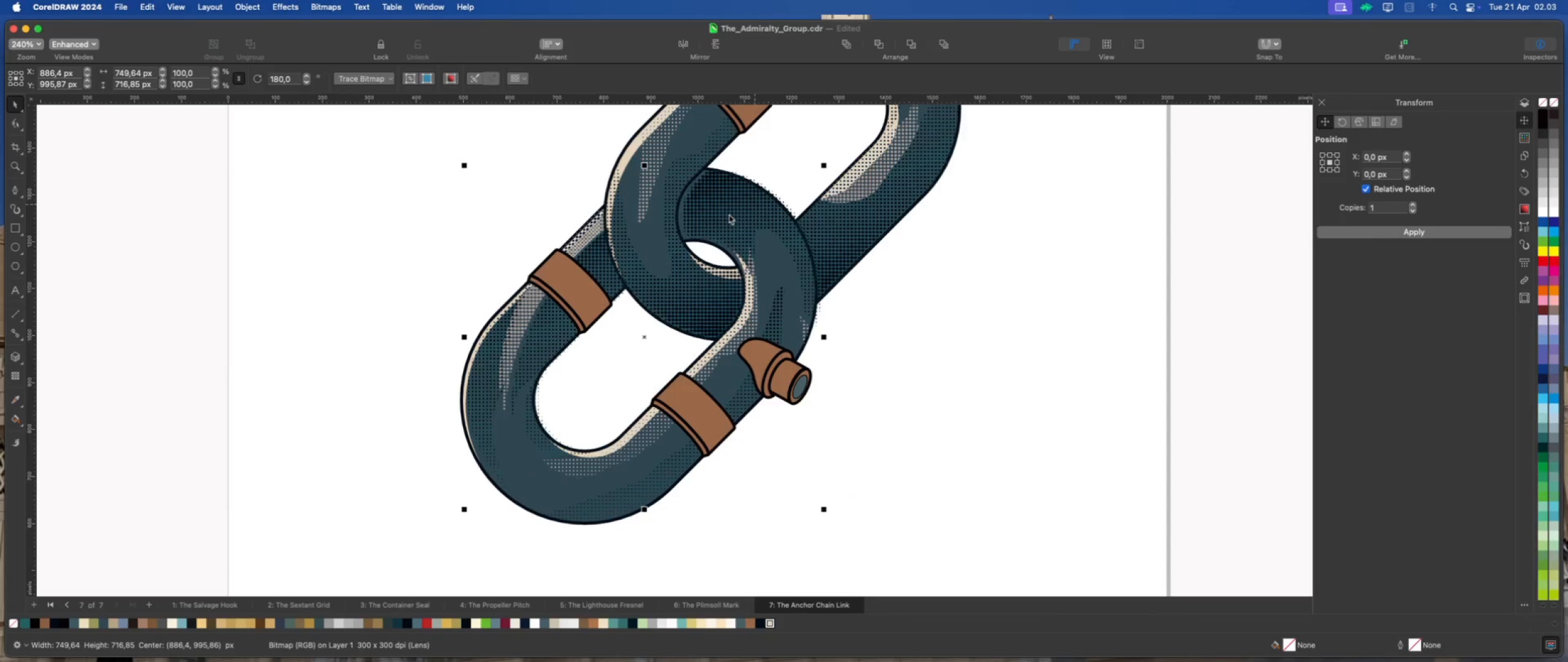 
key(ArrowLeft)
 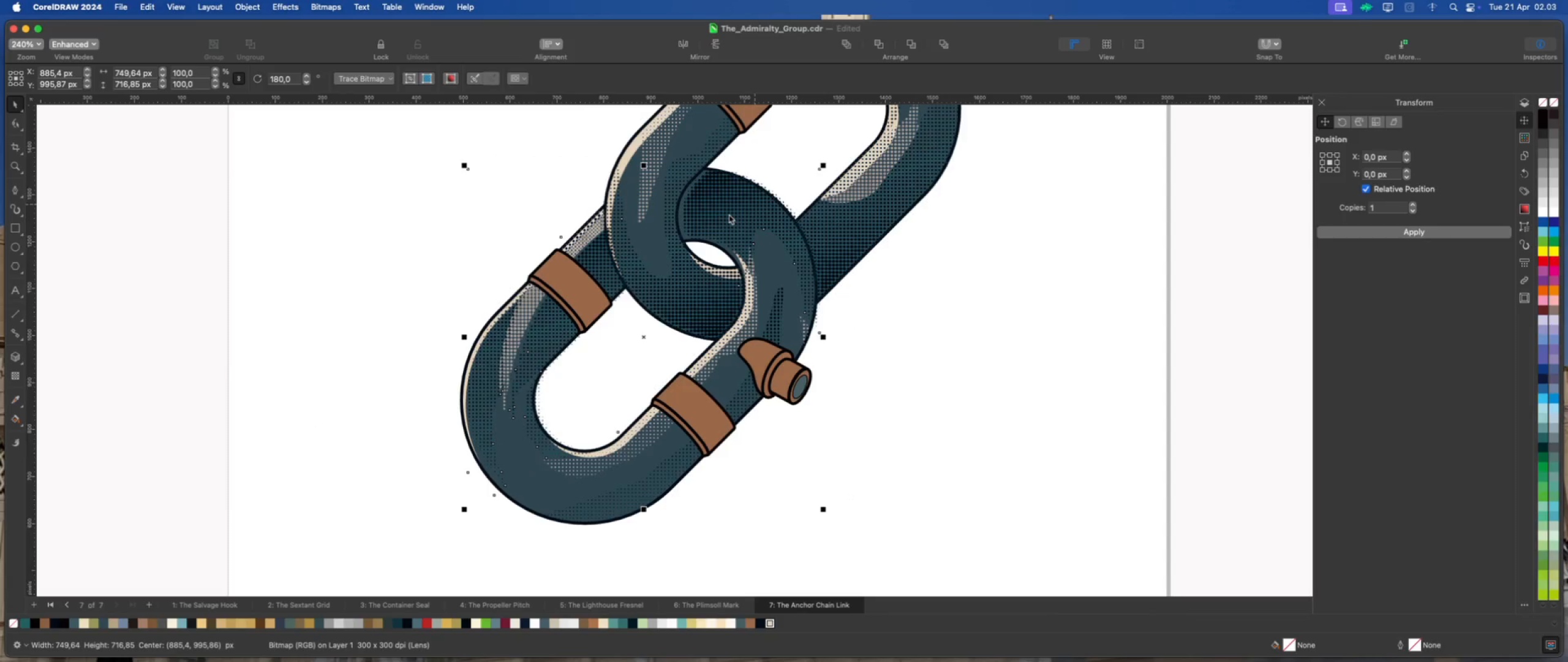 
key(ArrowLeft)
 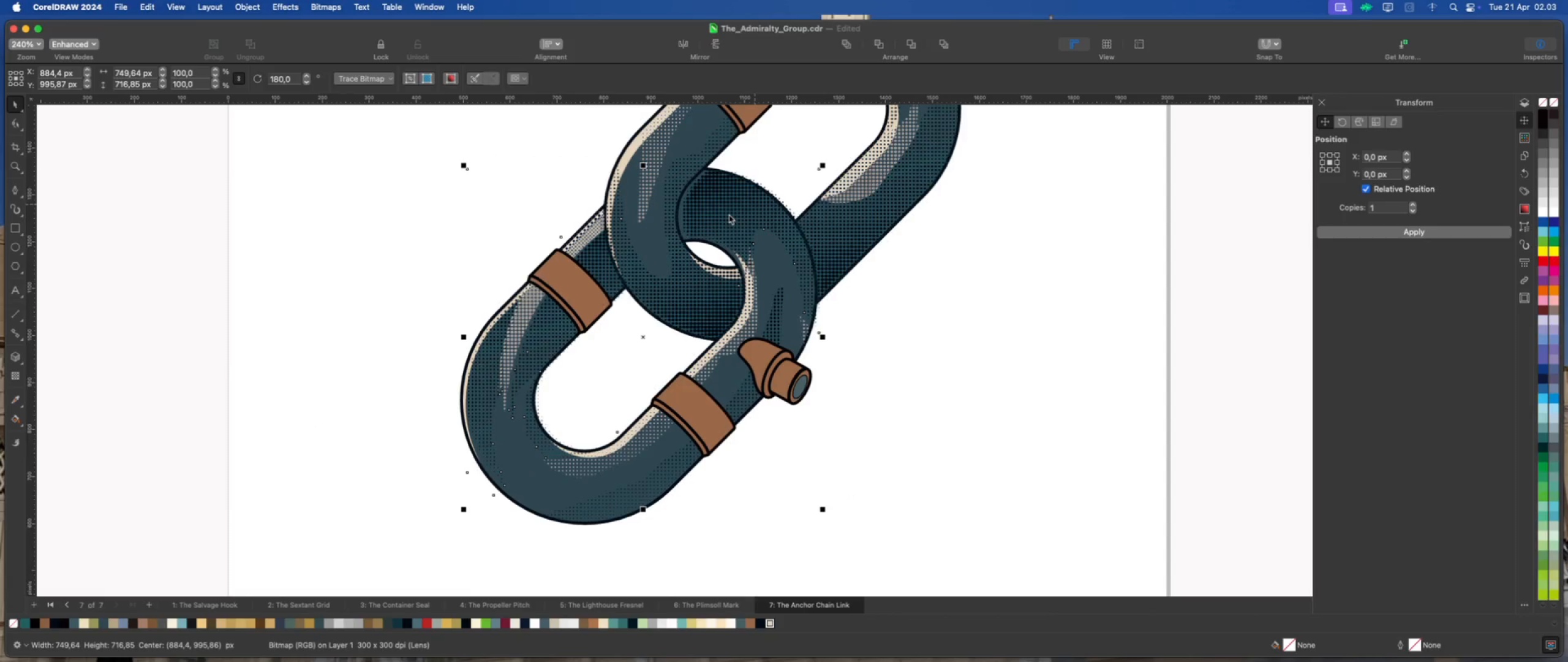 
key(ArrowLeft)
 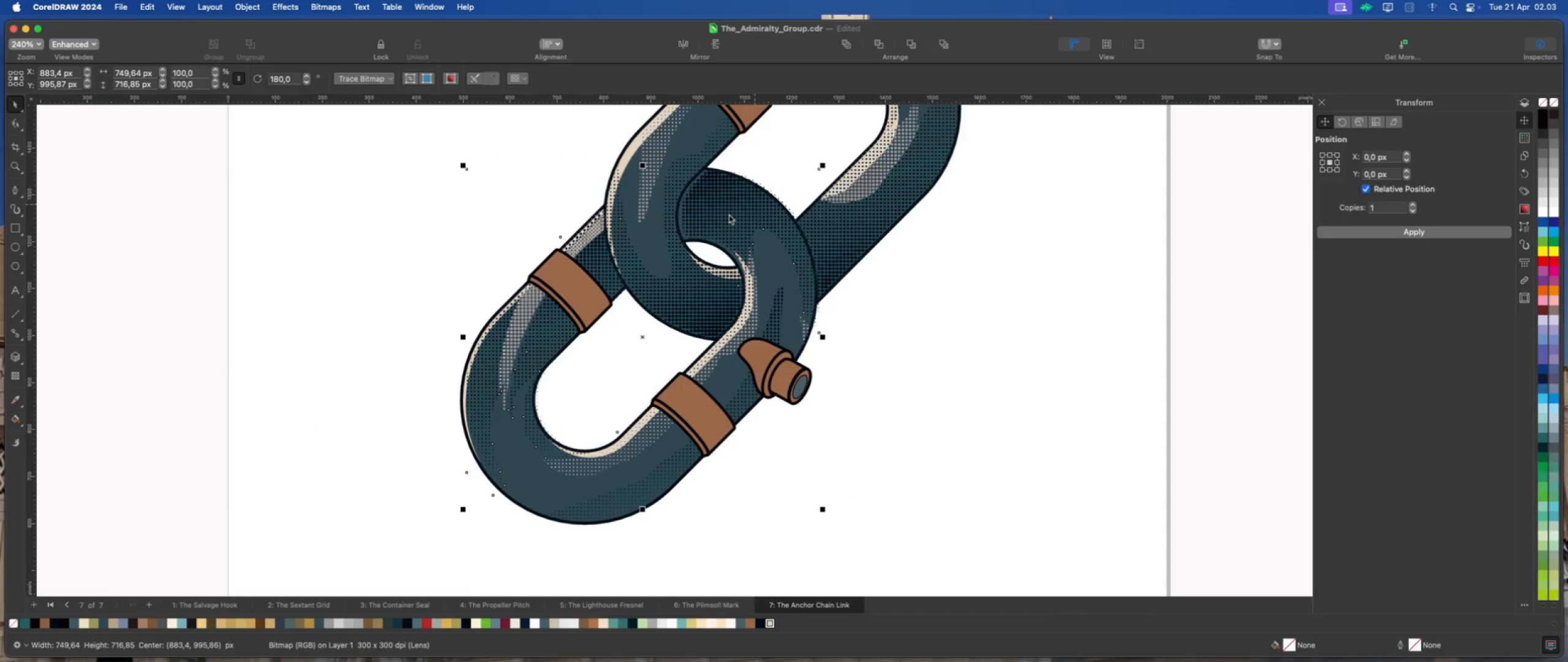 
key(ArrowLeft)
 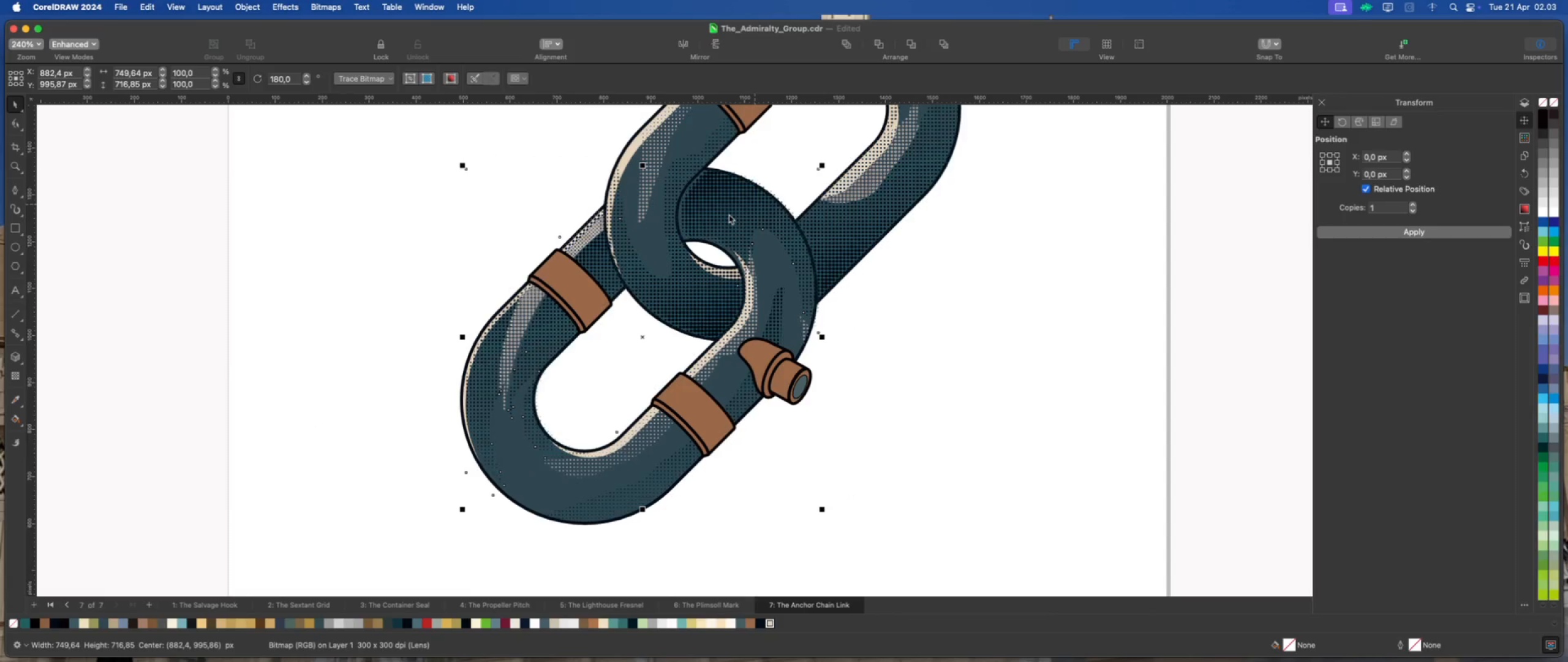 
key(ArrowLeft)
 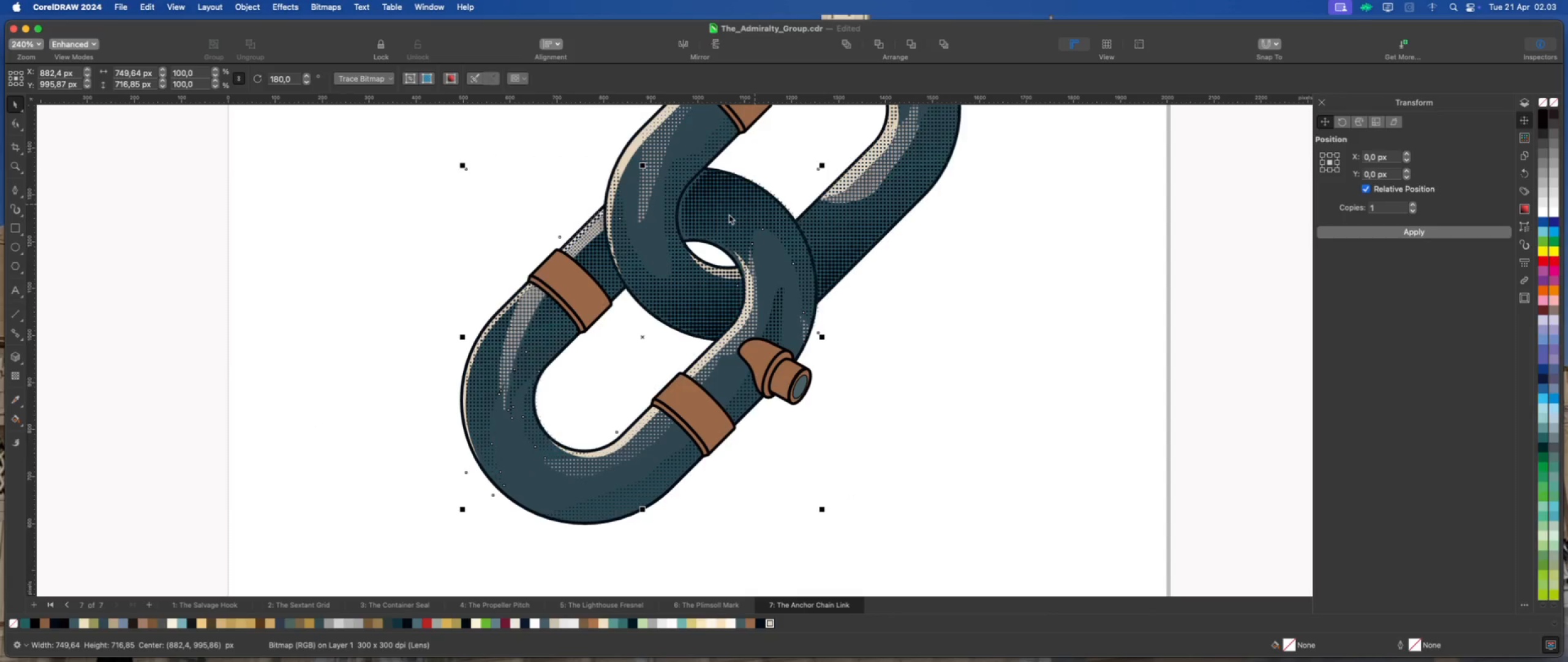 
key(ArrowLeft)
 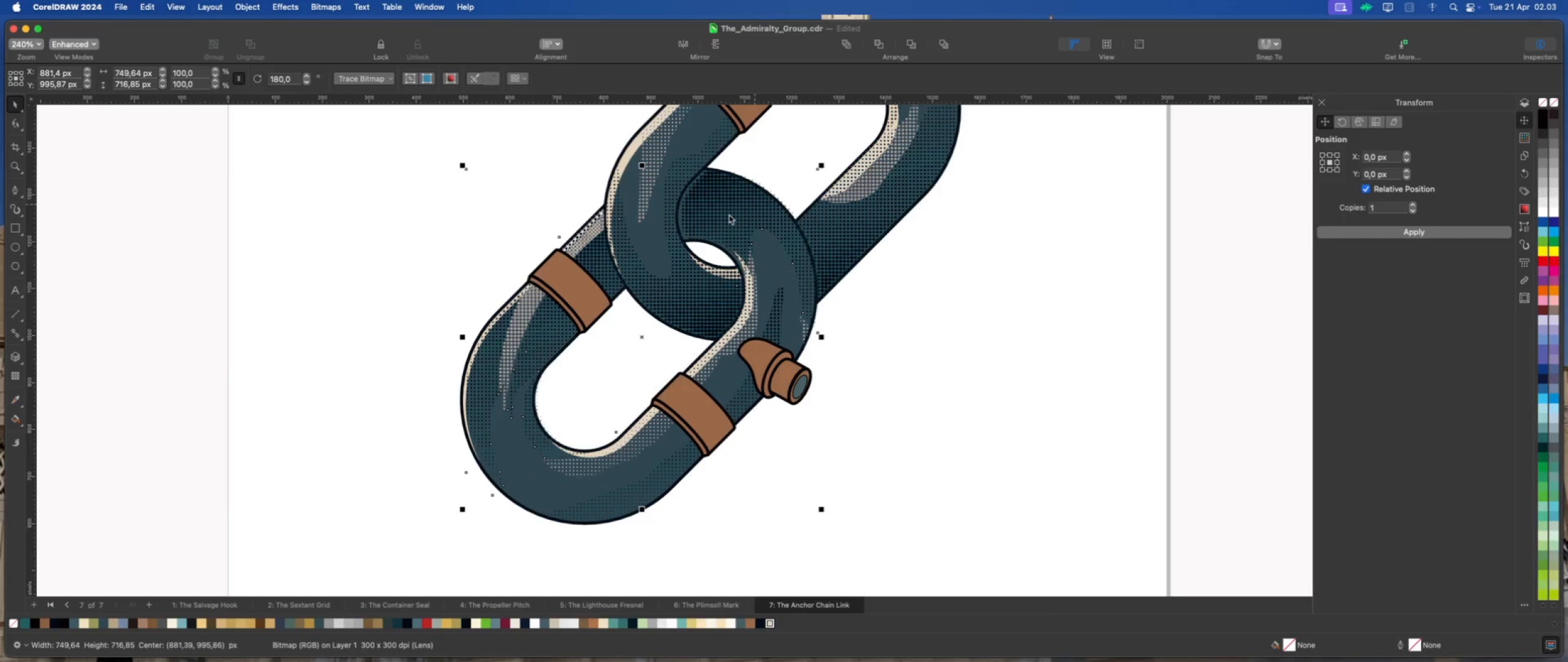 
key(ArrowLeft)
 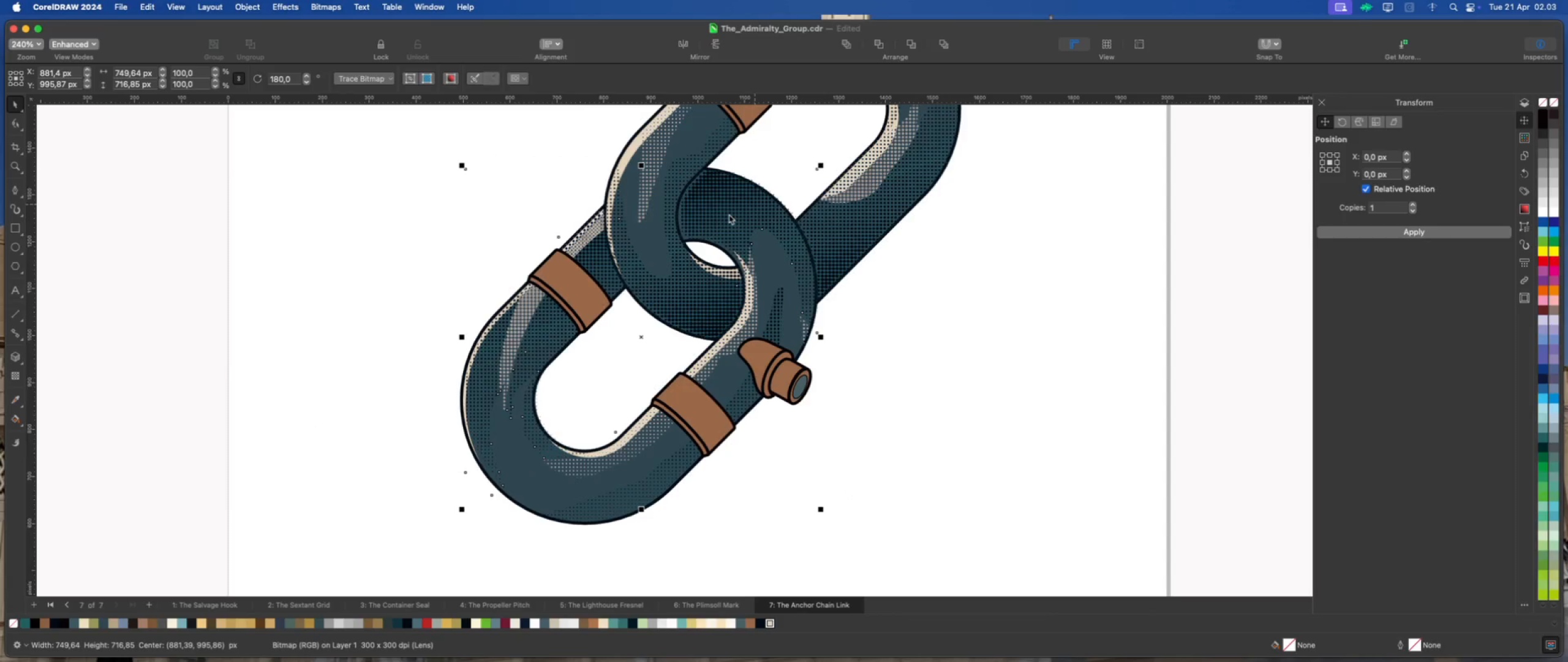 
key(ArrowLeft)
 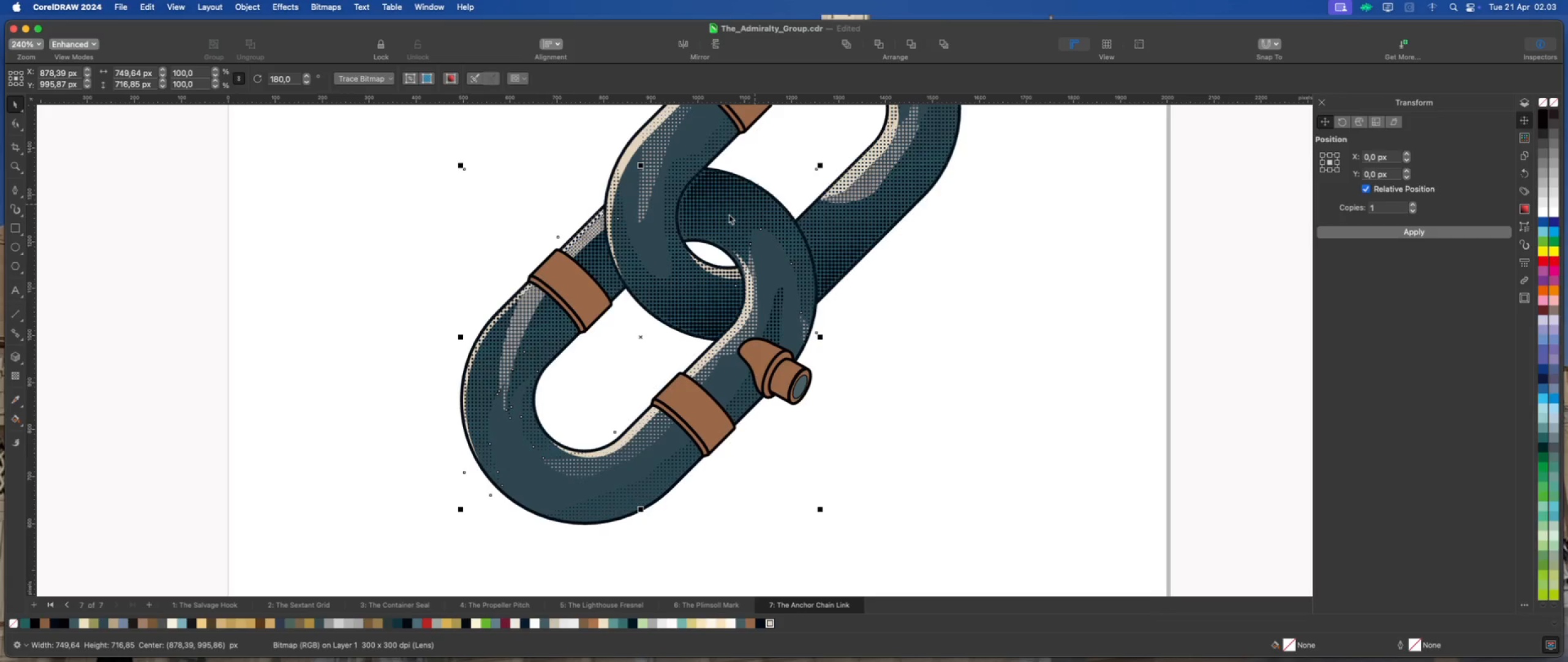 
key(ArrowLeft)
 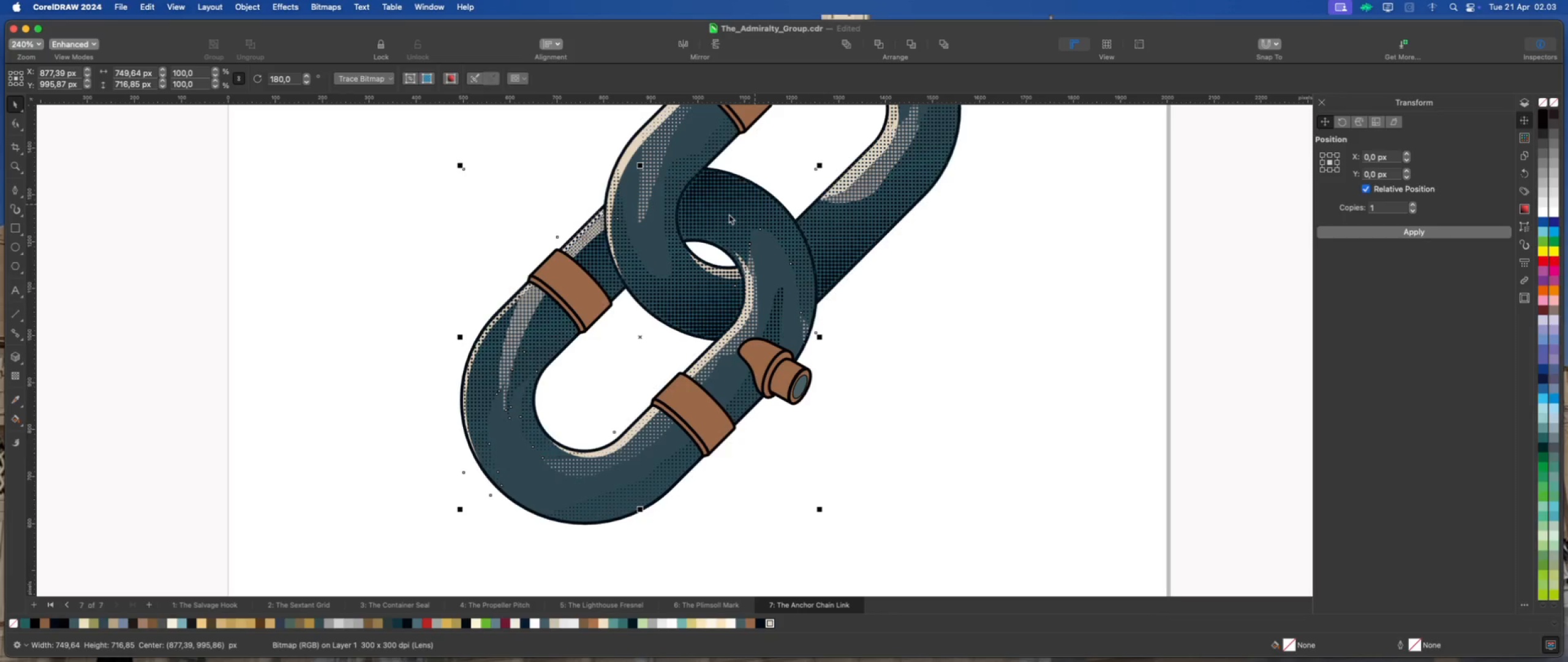 
key(ArrowDown)
 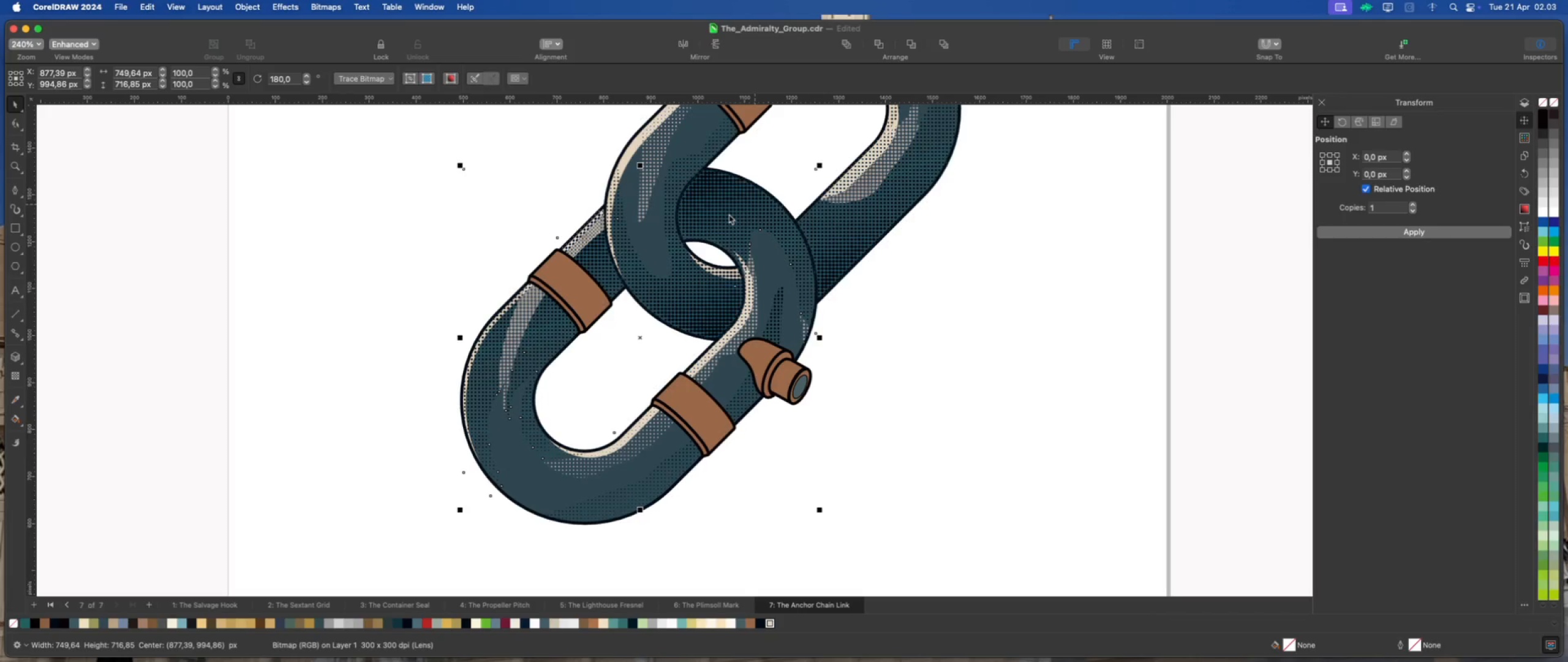 
key(ArrowDown)
 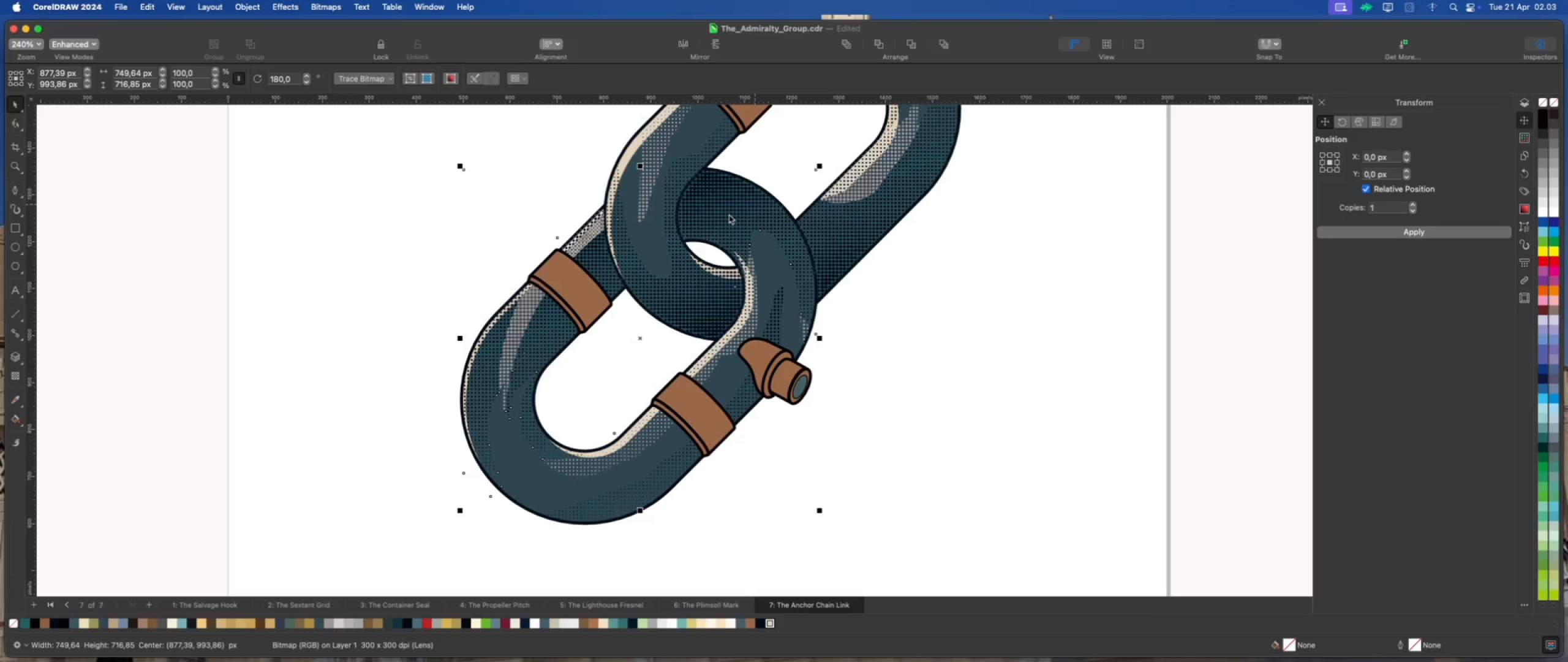 
key(ArrowUp)
 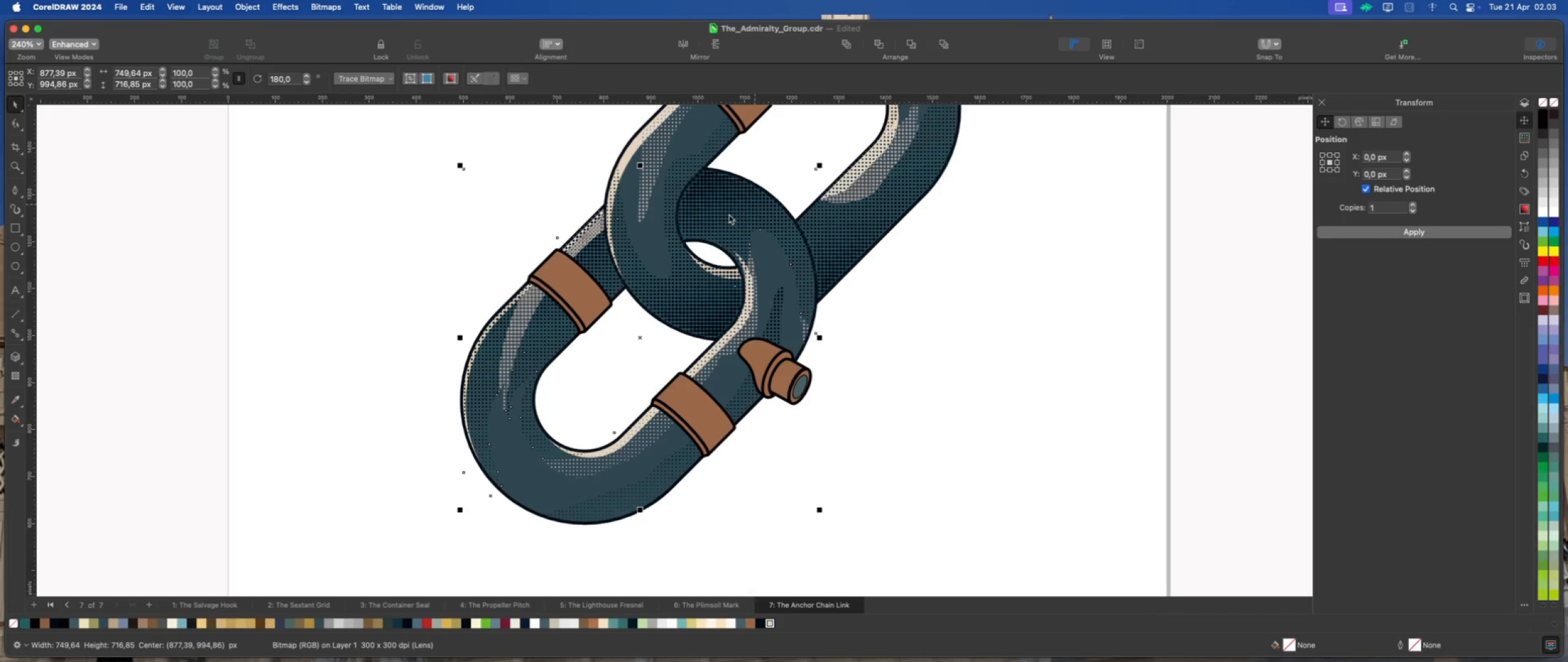 
key(ArrowLeft)
 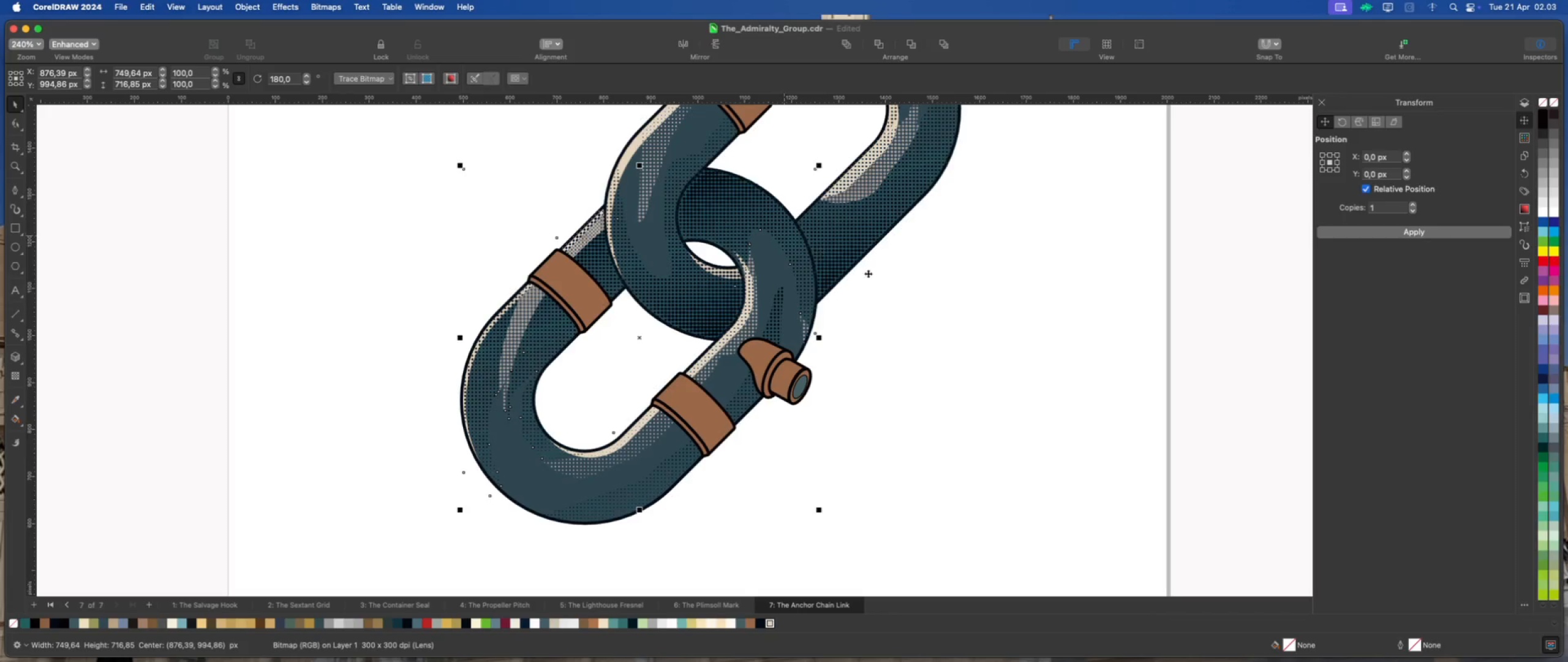 
left_click([987, 310])
 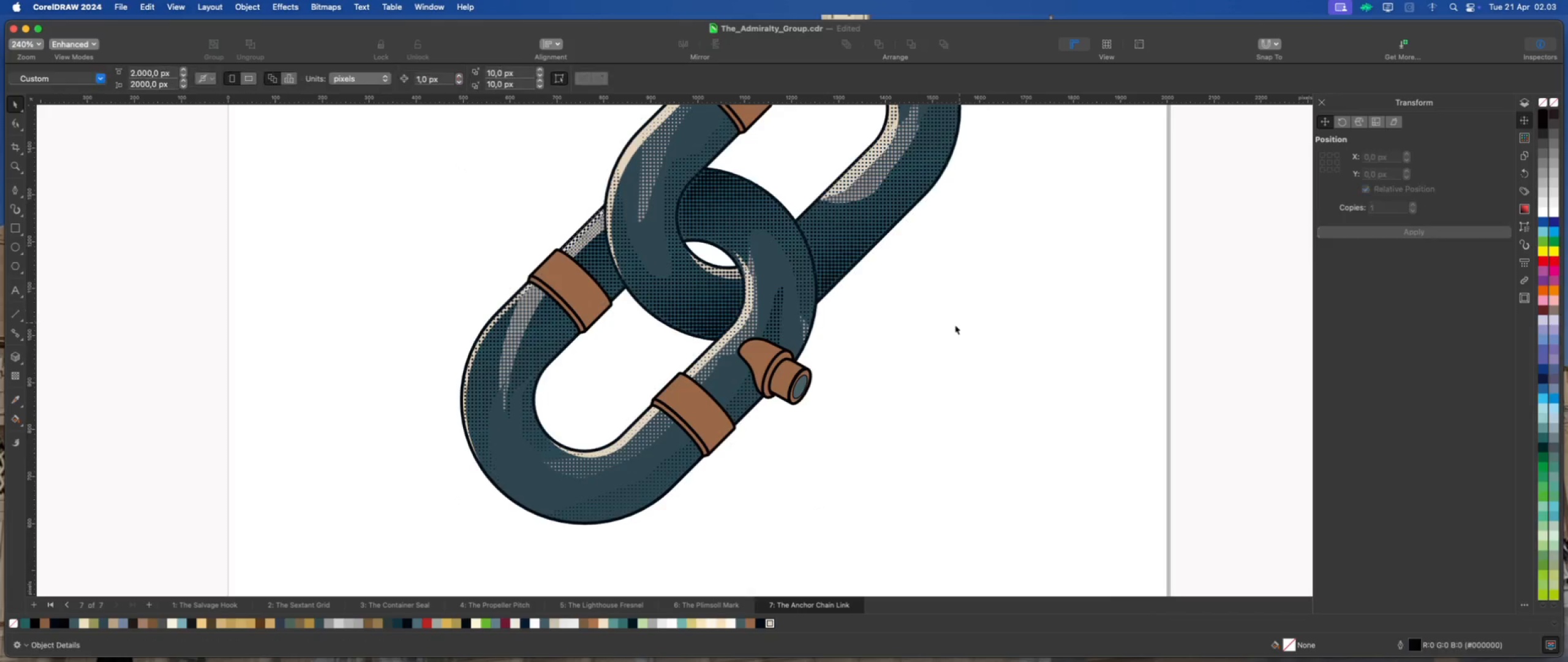 
scroll: coordinate [727, 334], scroll_direction: down, amount: 4.0
 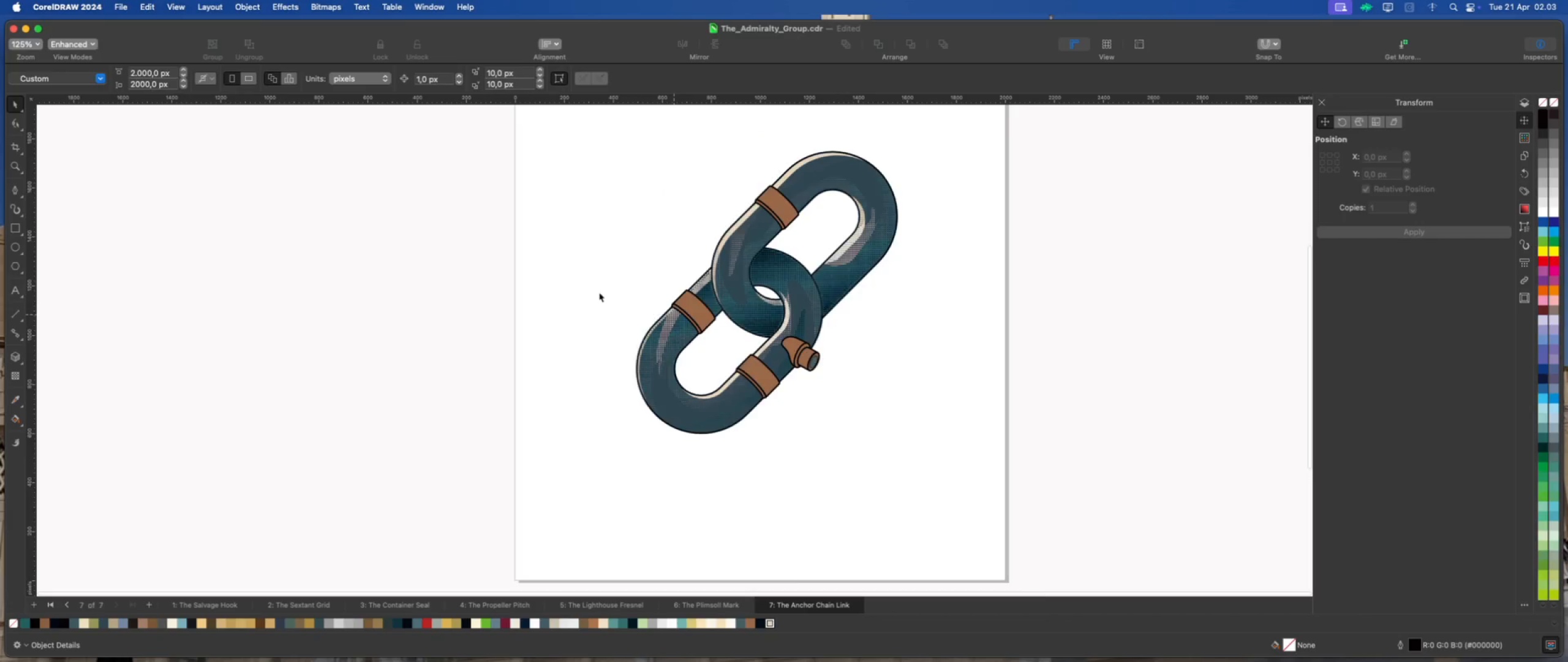 
scroll: coordinate [636, 371], scroll_direction: up, amount: 2.0
 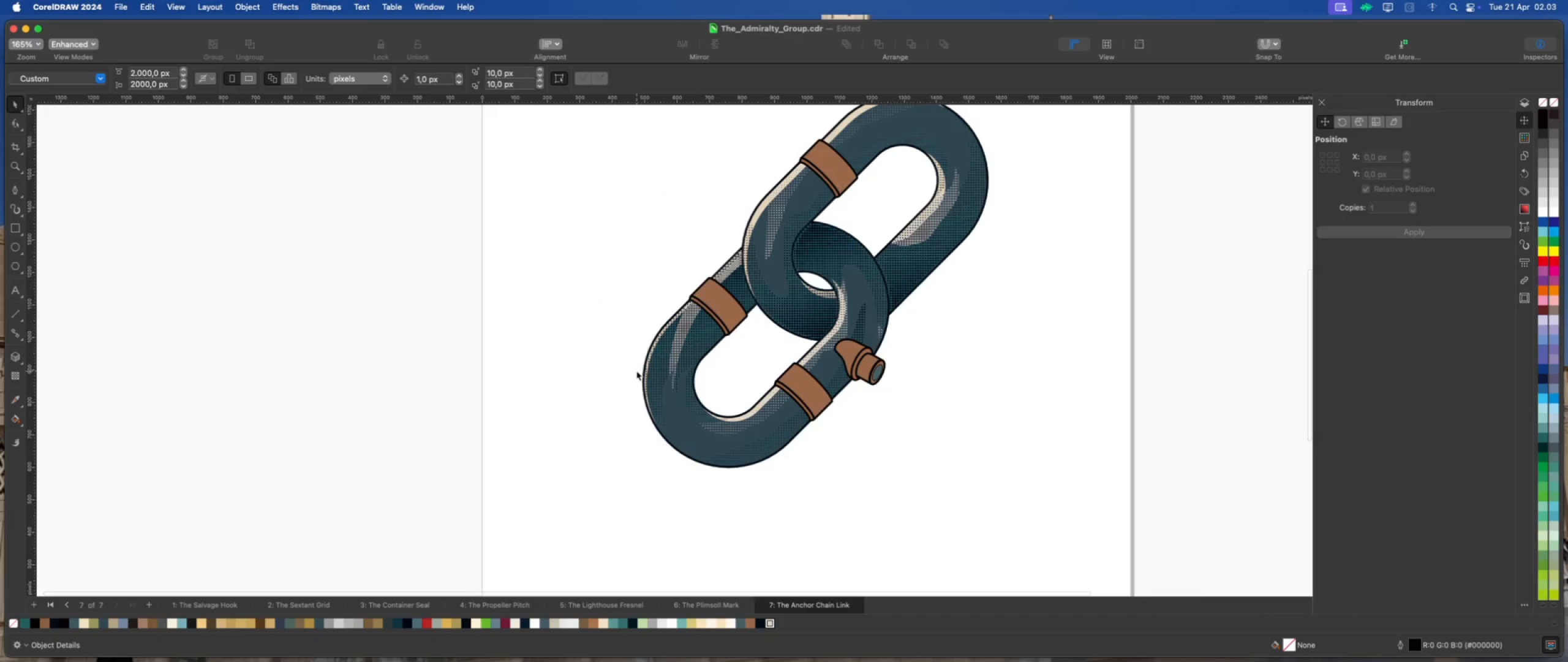 
scroll: coordinate [832, 438], scroll_direction: down, amount: 2.0
 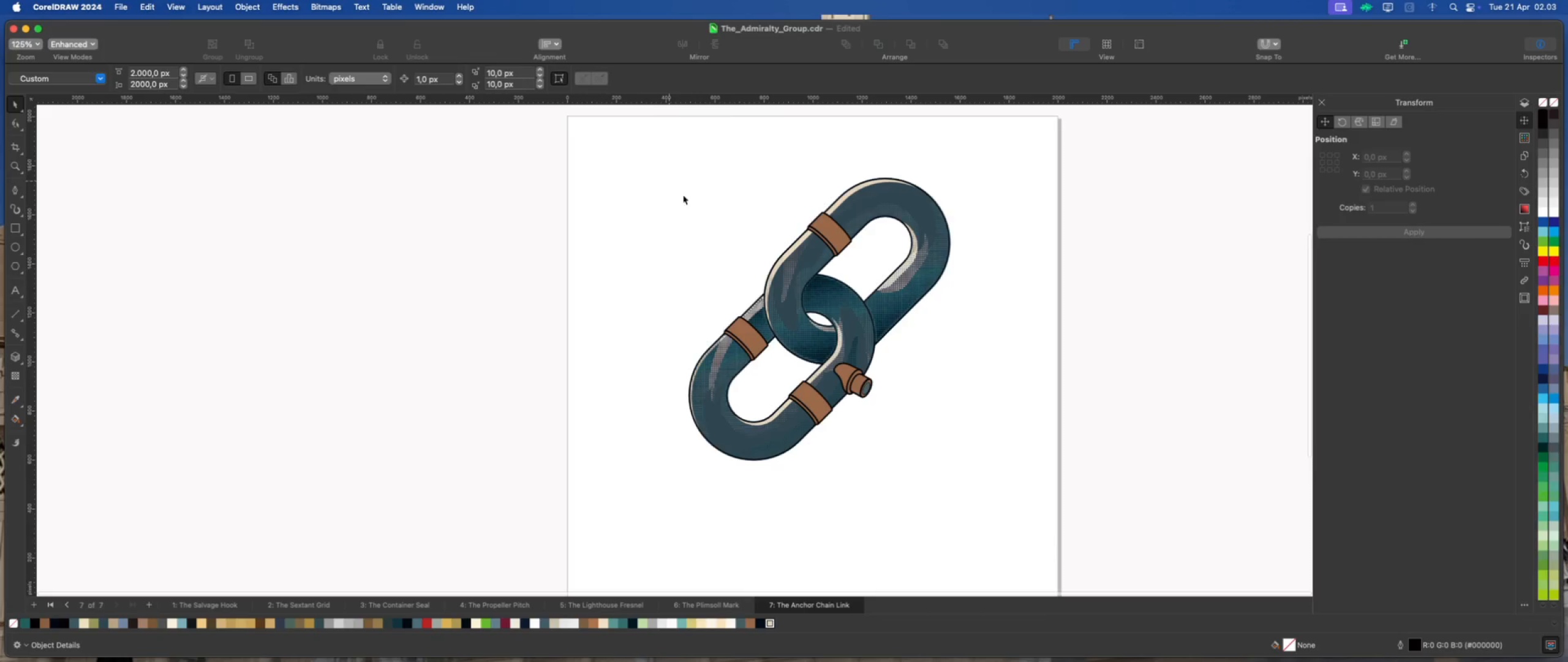 
scroll: coordinate [742, 256], scroll_direction: up, amount: 1.0
 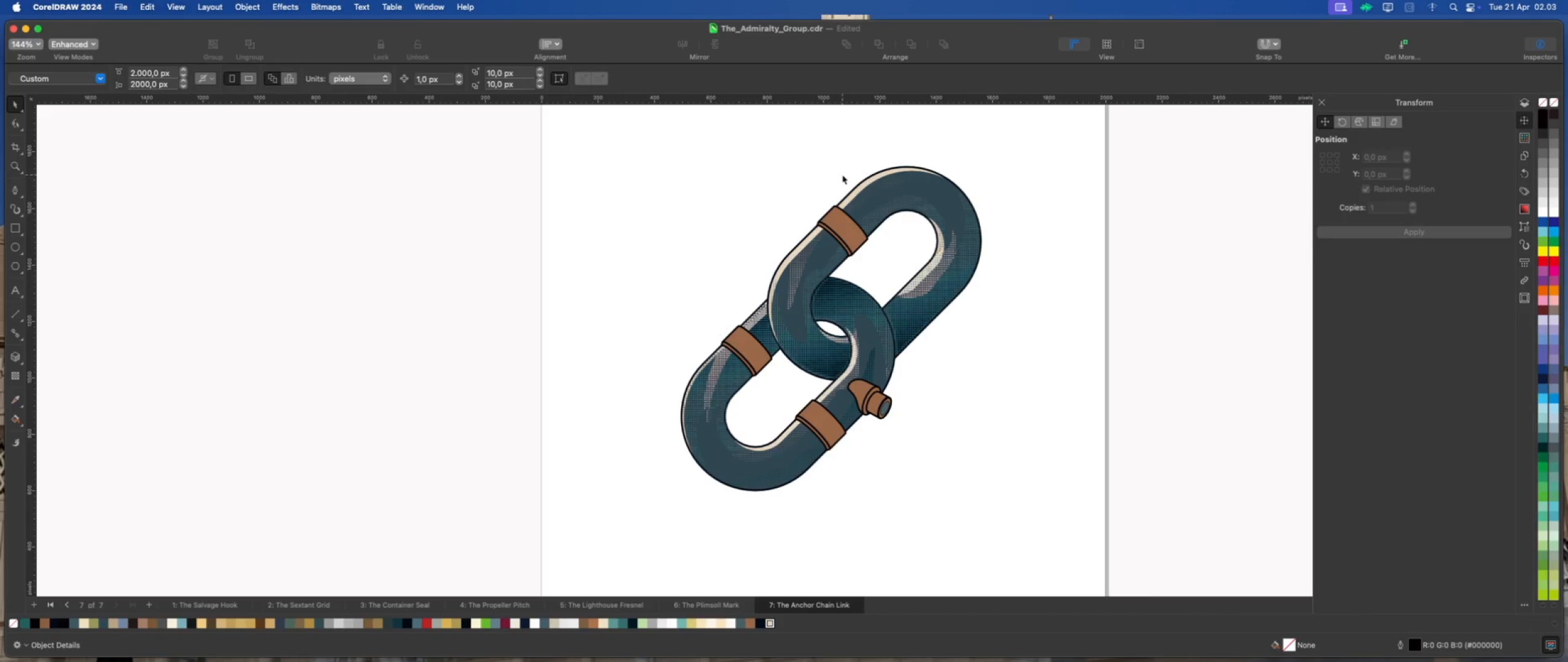 
wait(5.07)
 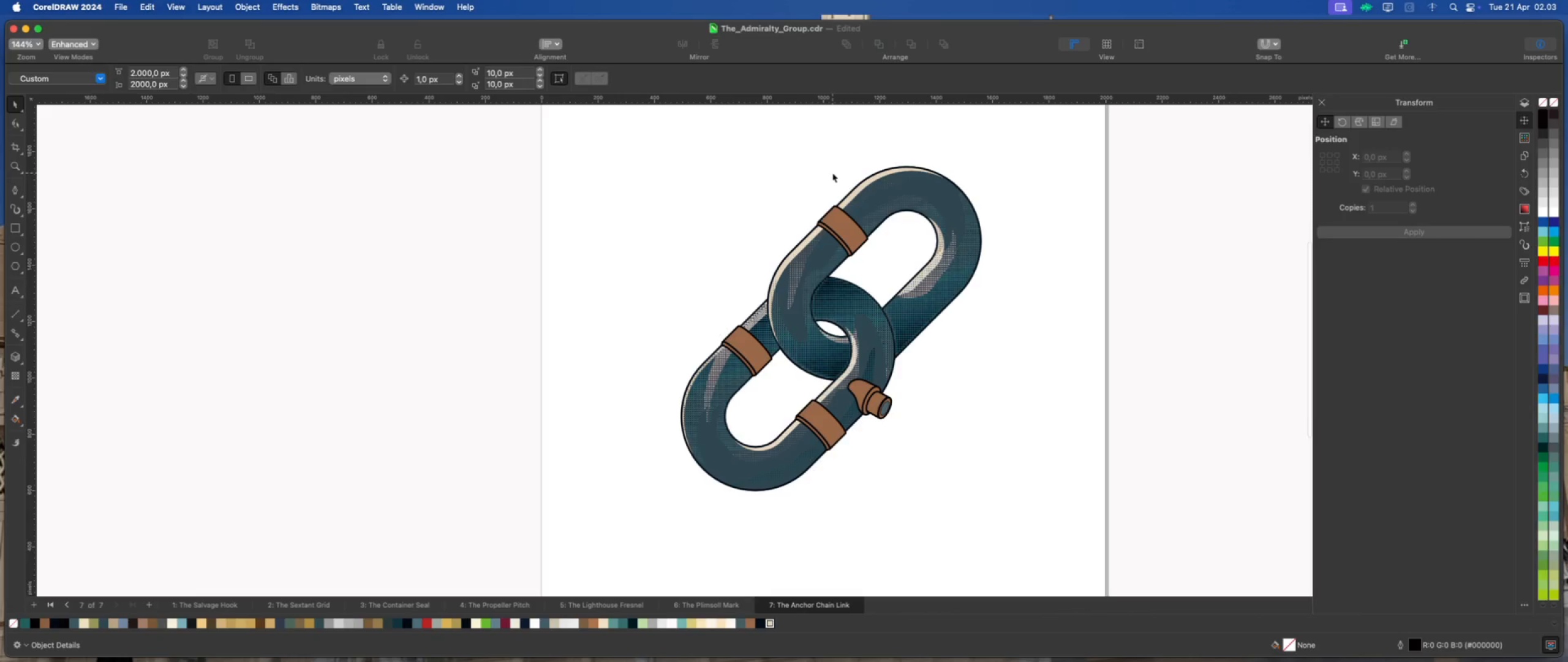 
scroll: coordinate [803, 248], scroll_direction: up, amount: 7.0
 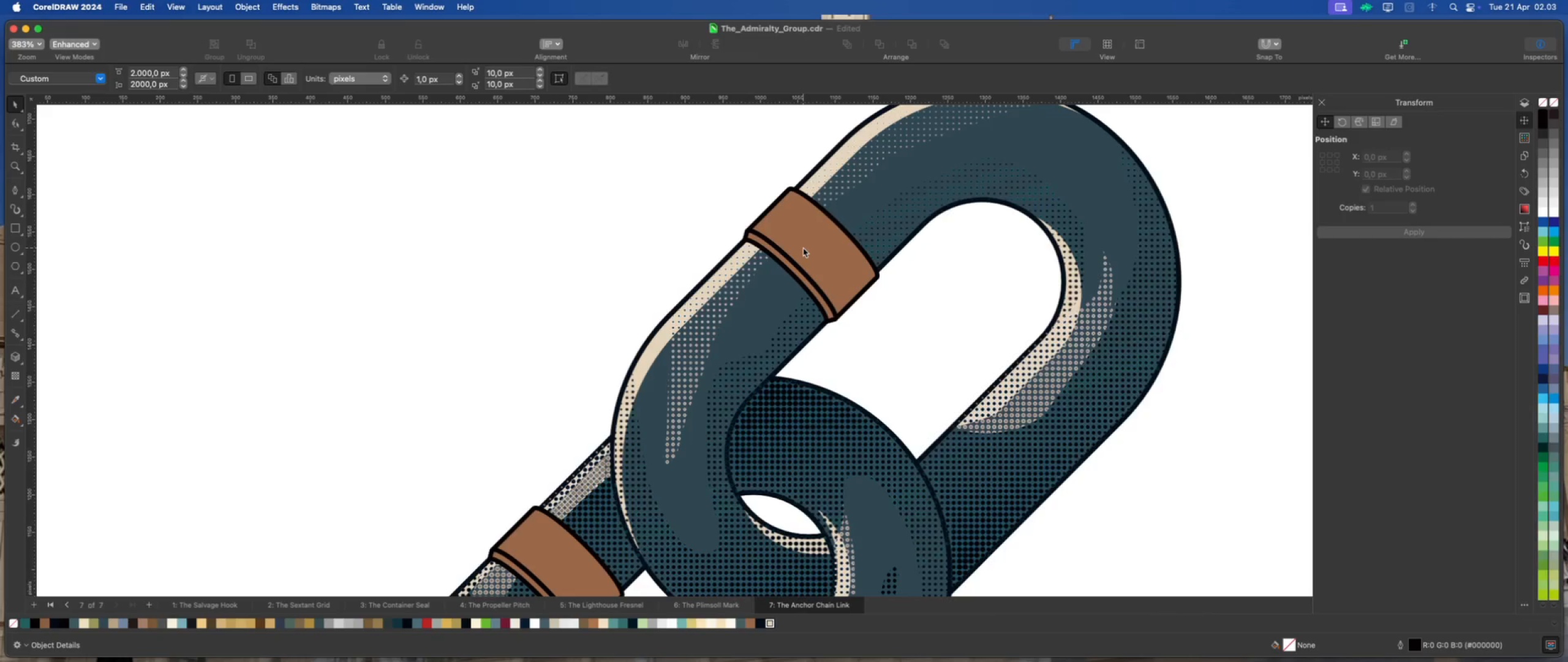 
wait(5.83)
 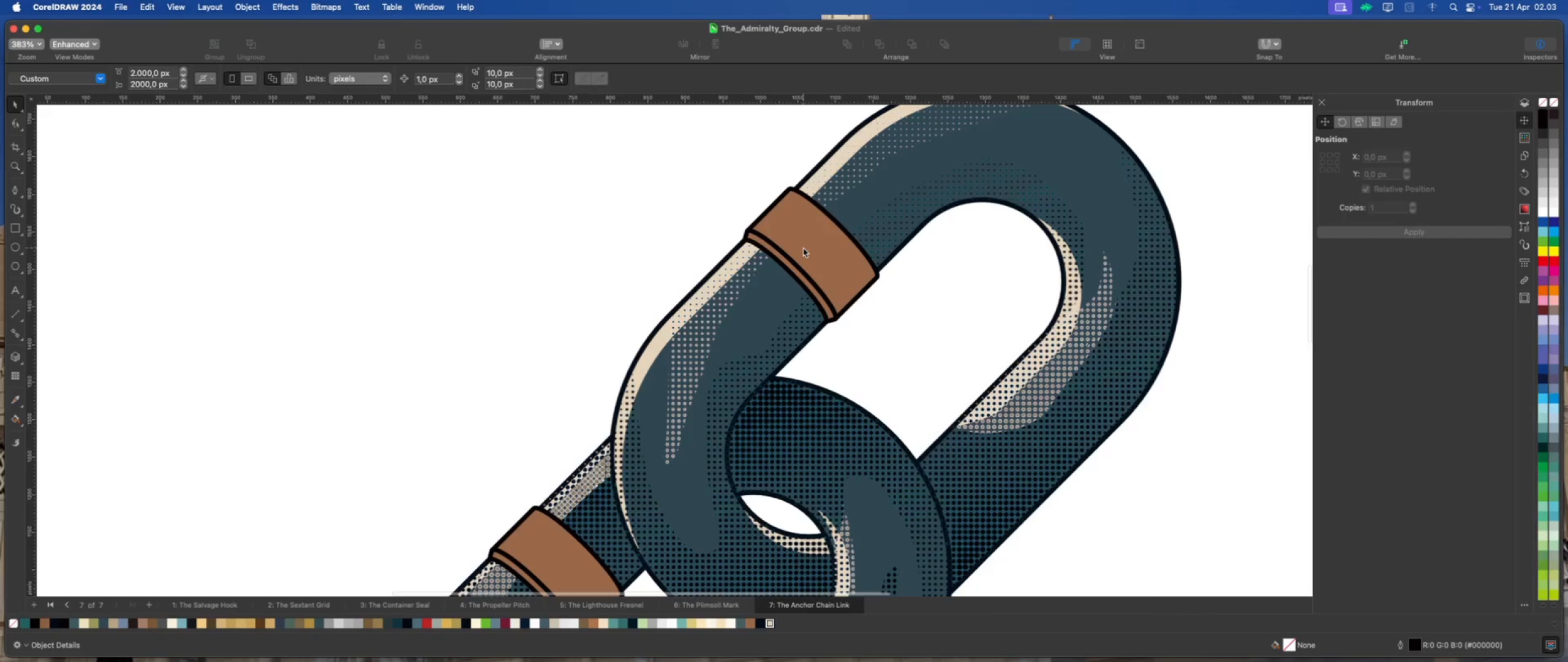 
scroll: coordinate [816, 233], scroll_direction: up, amount: 4.0
 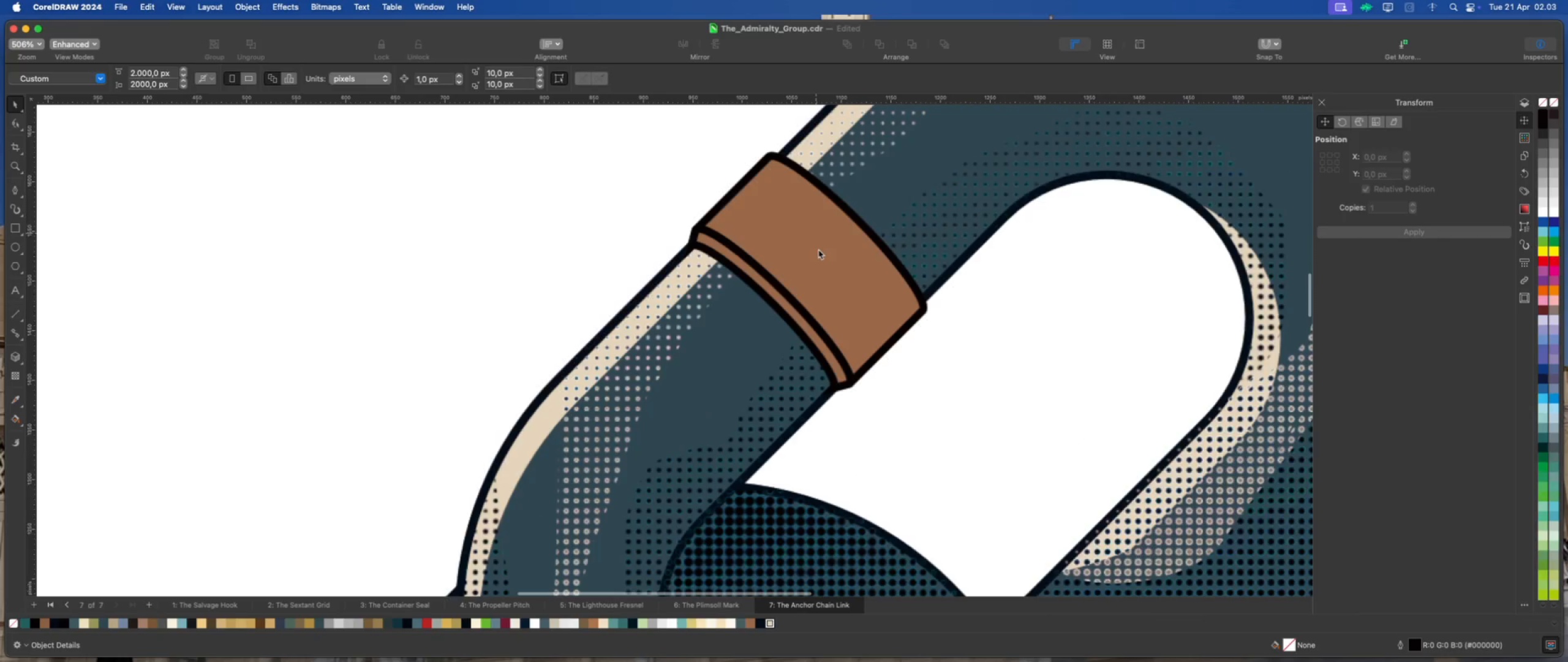 
left_click([818, 249])
 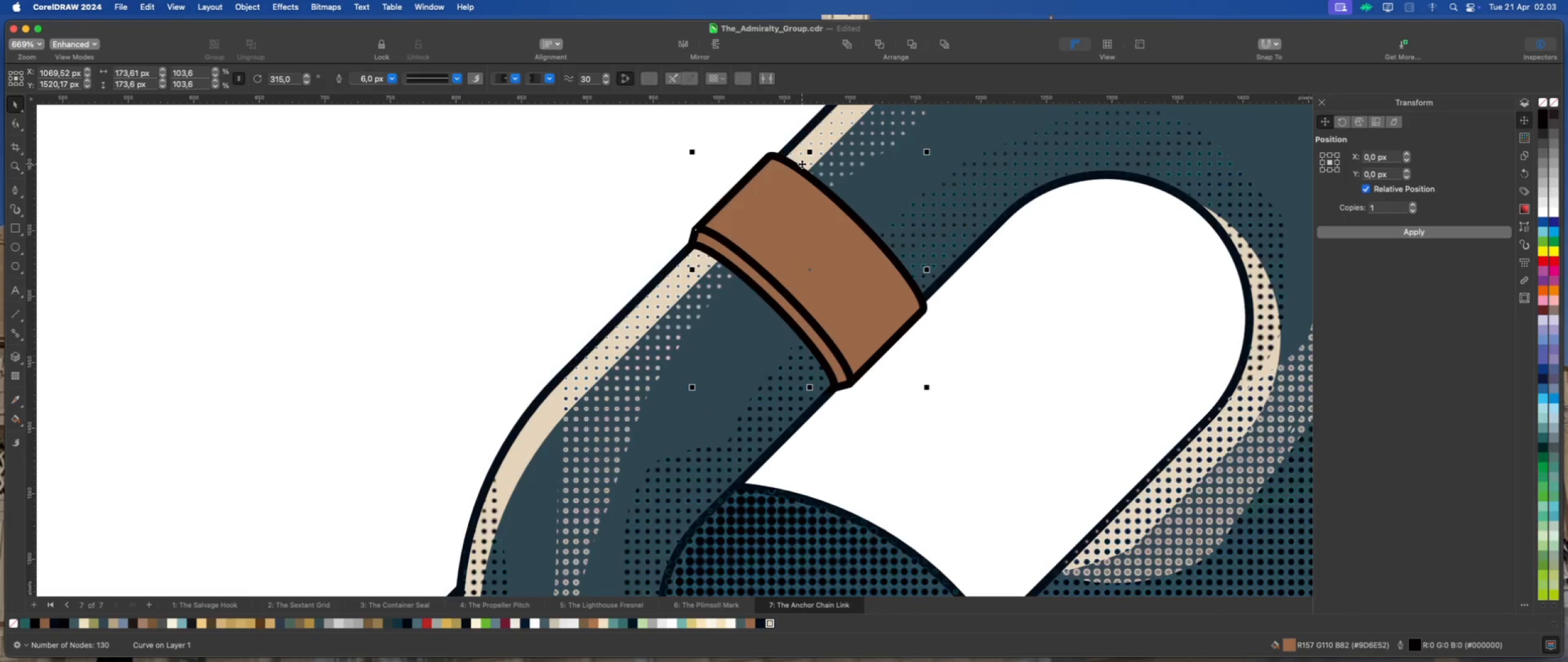 
scroll: coordinate [802, 164], scroll_direction: up, amount: 1.0
 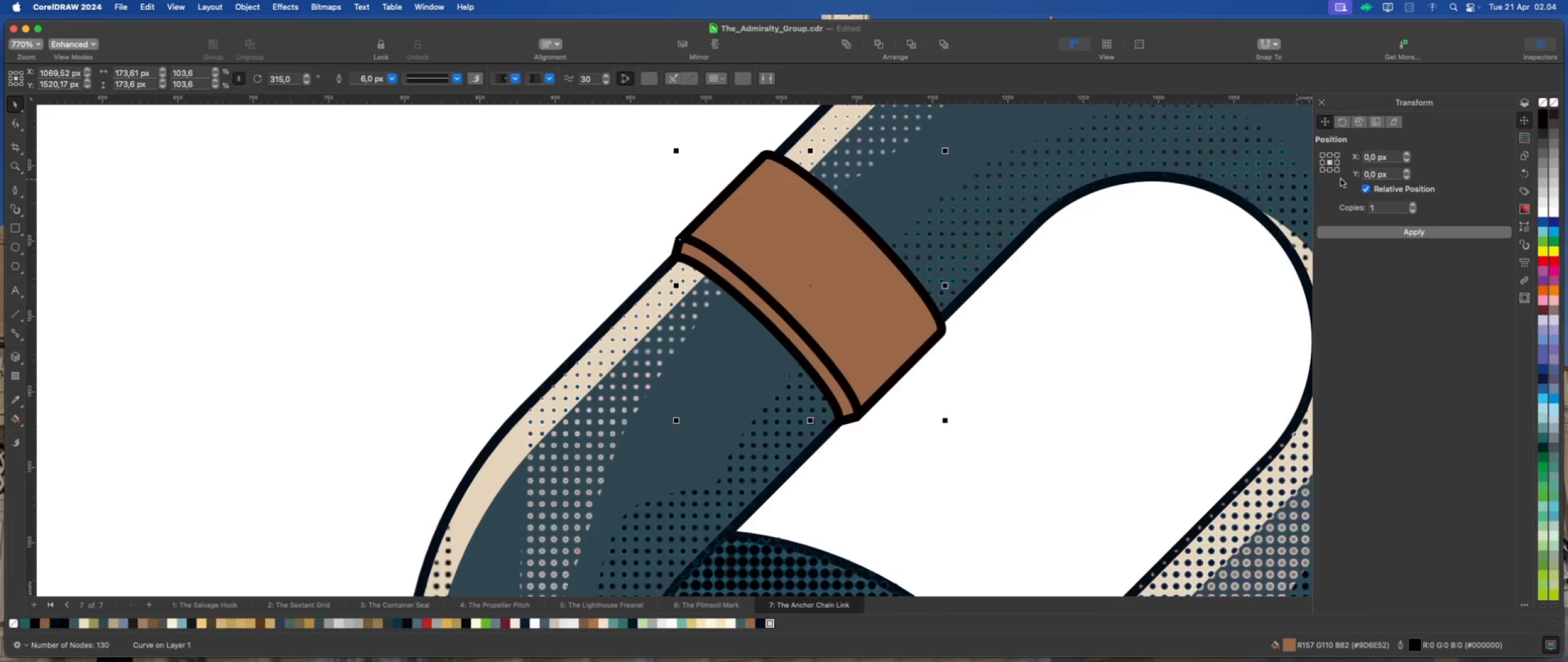 
wait(9.41)
 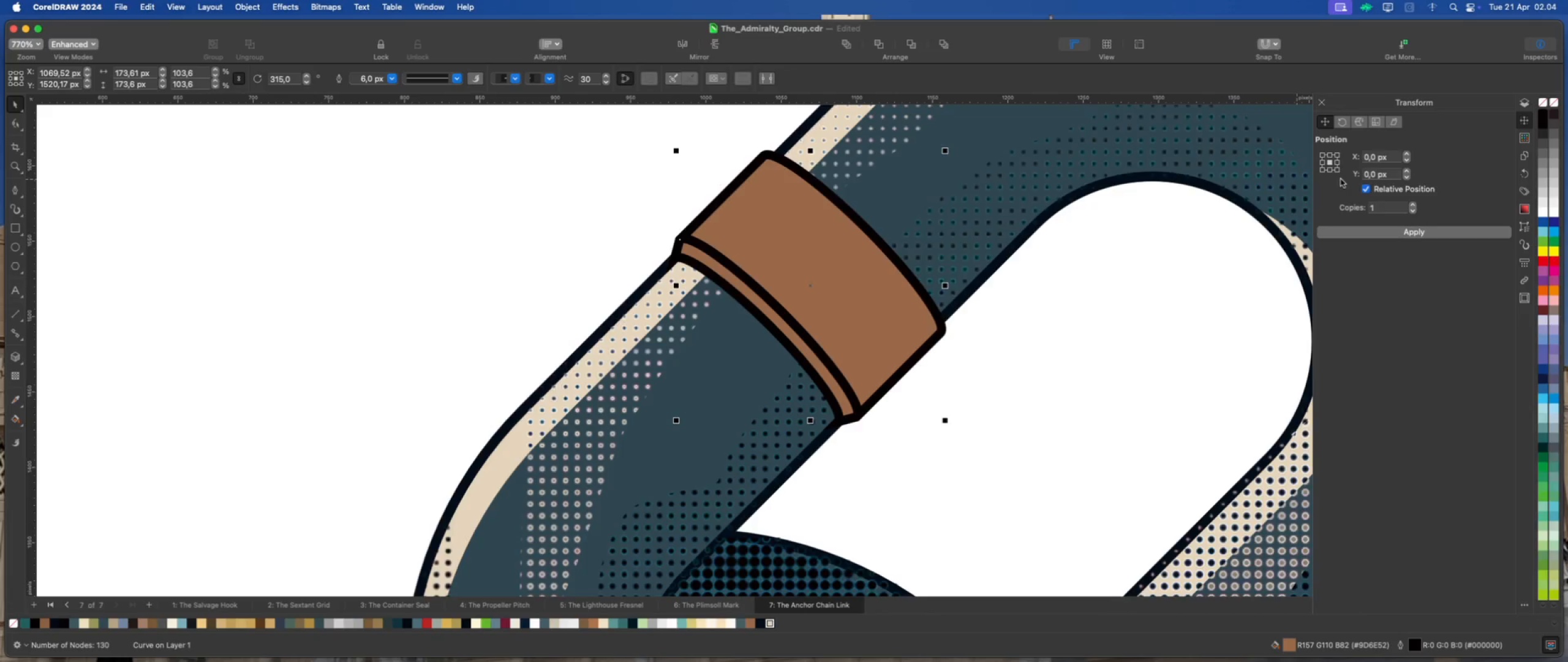 
left_click([751, 625])
 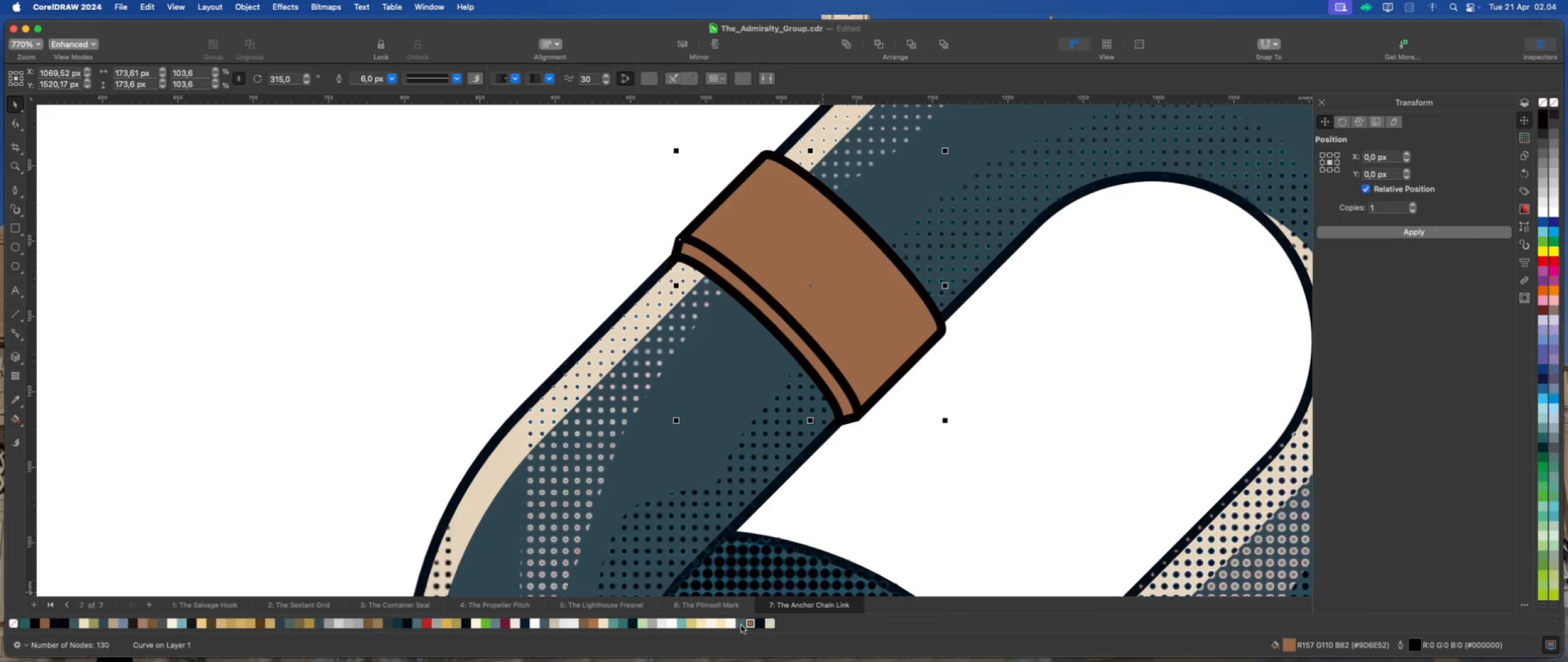 
left_click([741, 625])
 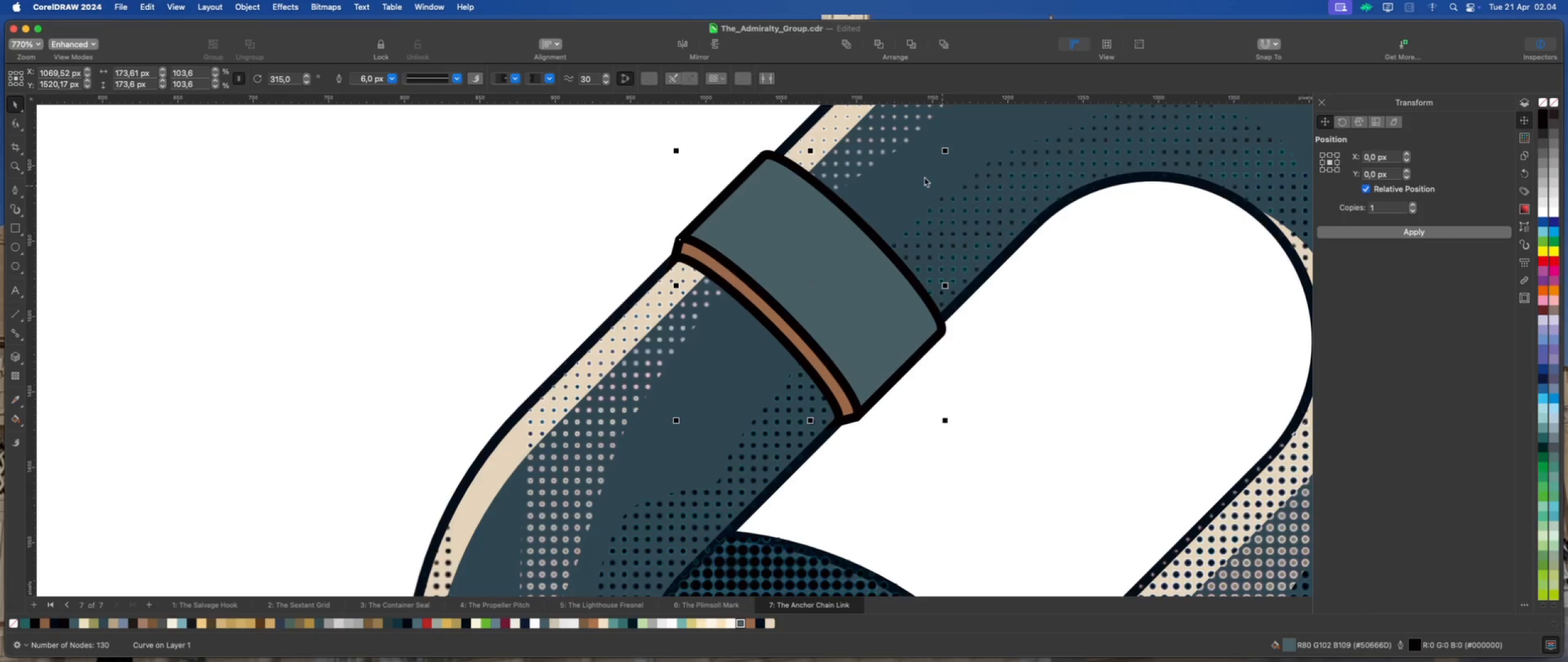 
wait(16.34)
 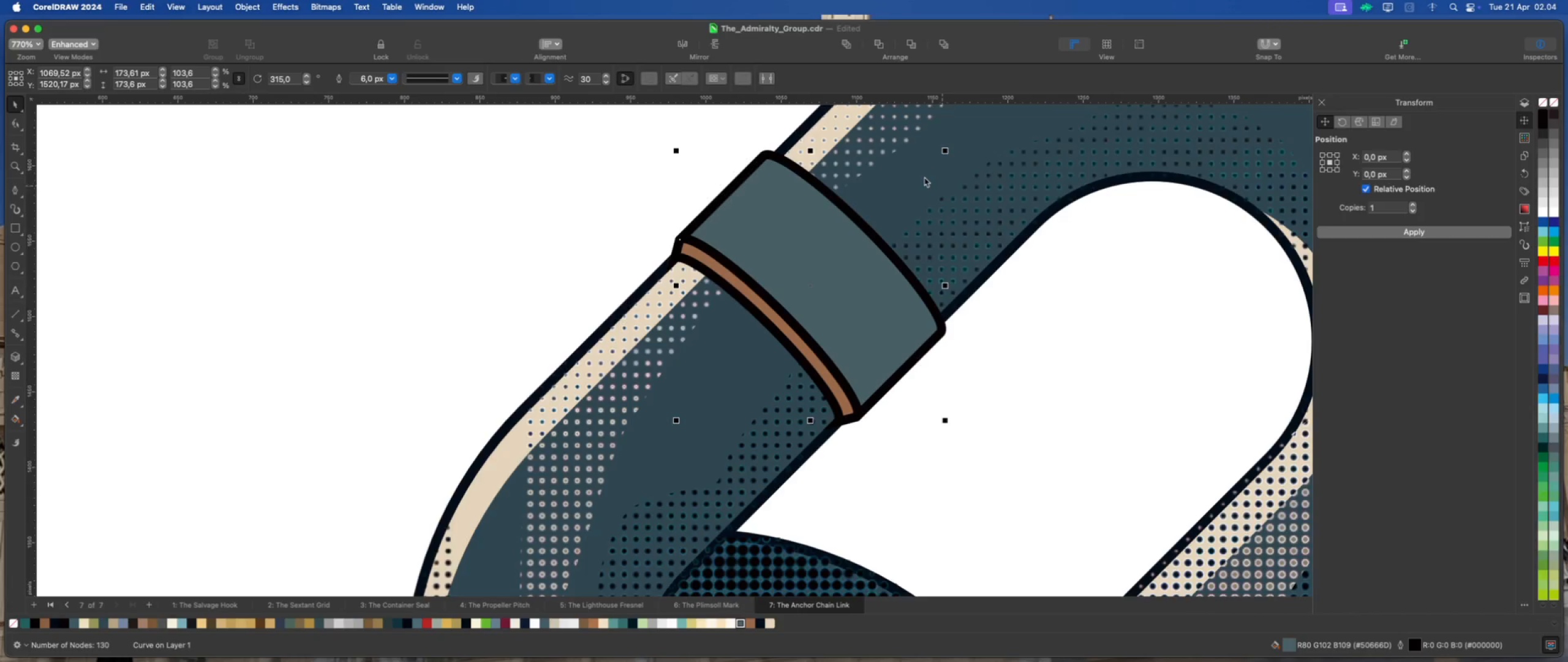 
left_click([758, 626])
 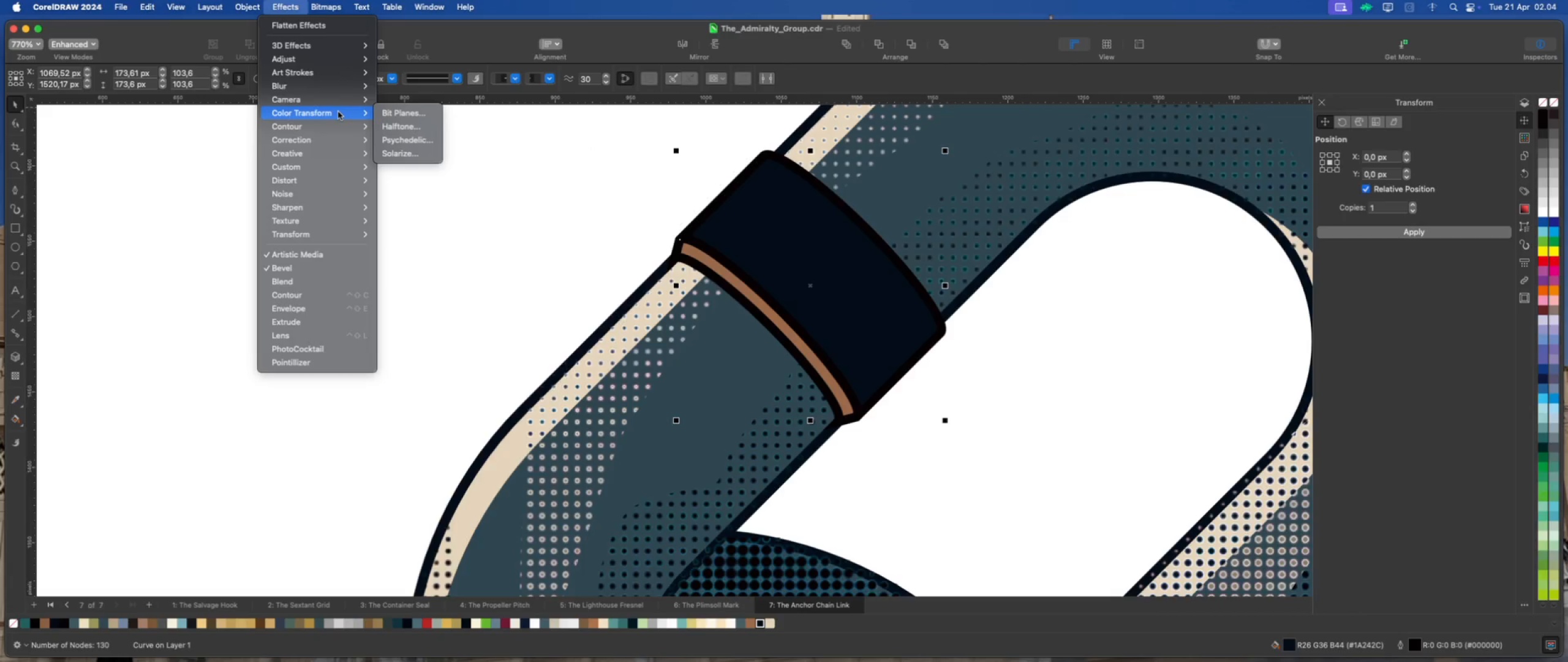 
wait(5.9)
 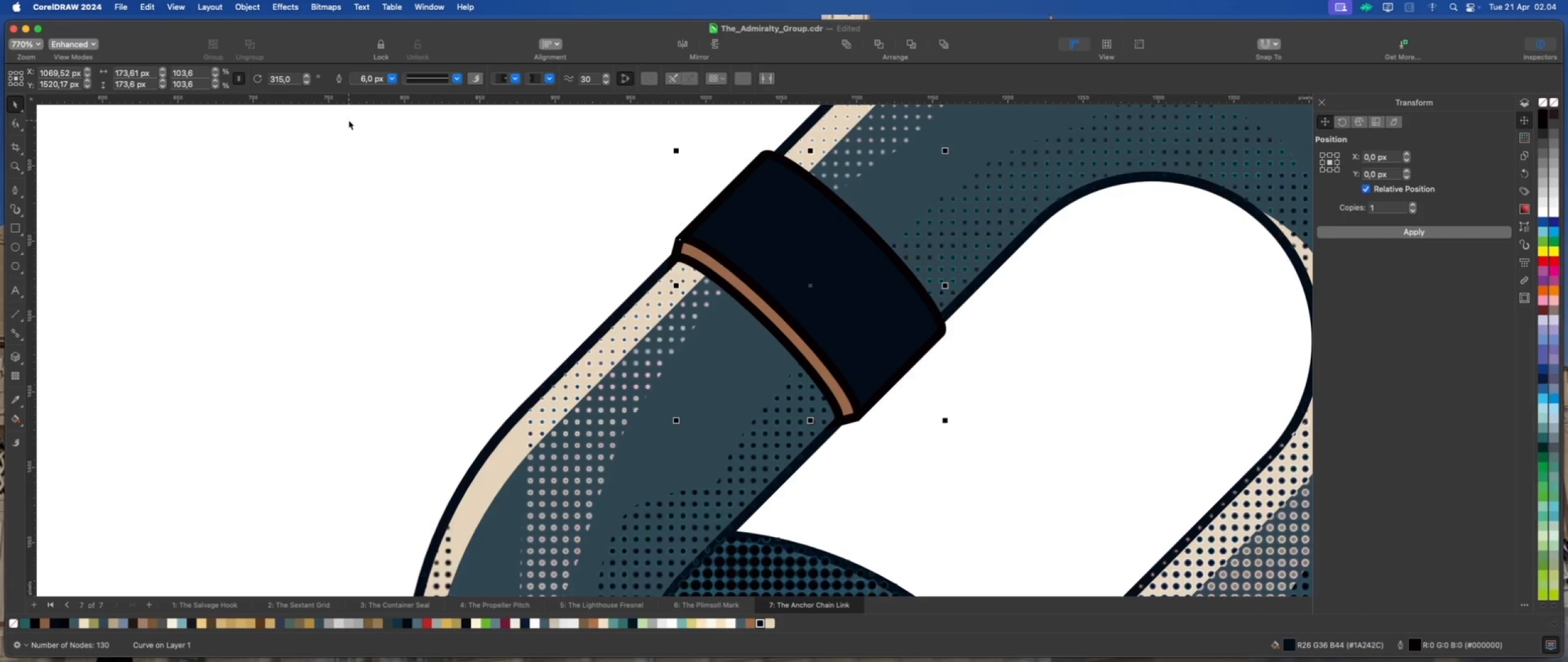 
left_click([399, 124])
 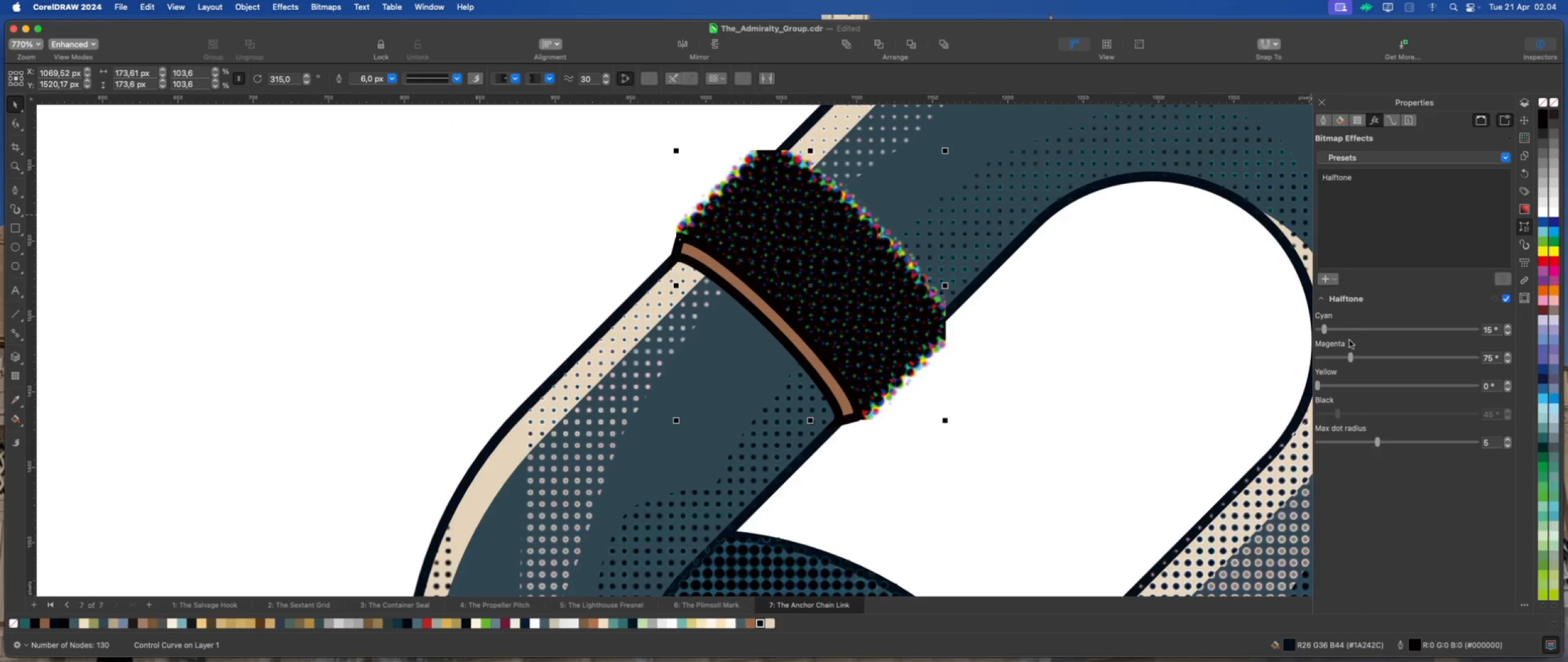 
left_click_drag(start_coordinate=[1326, 329], to_coordinate=[1308, 335])
 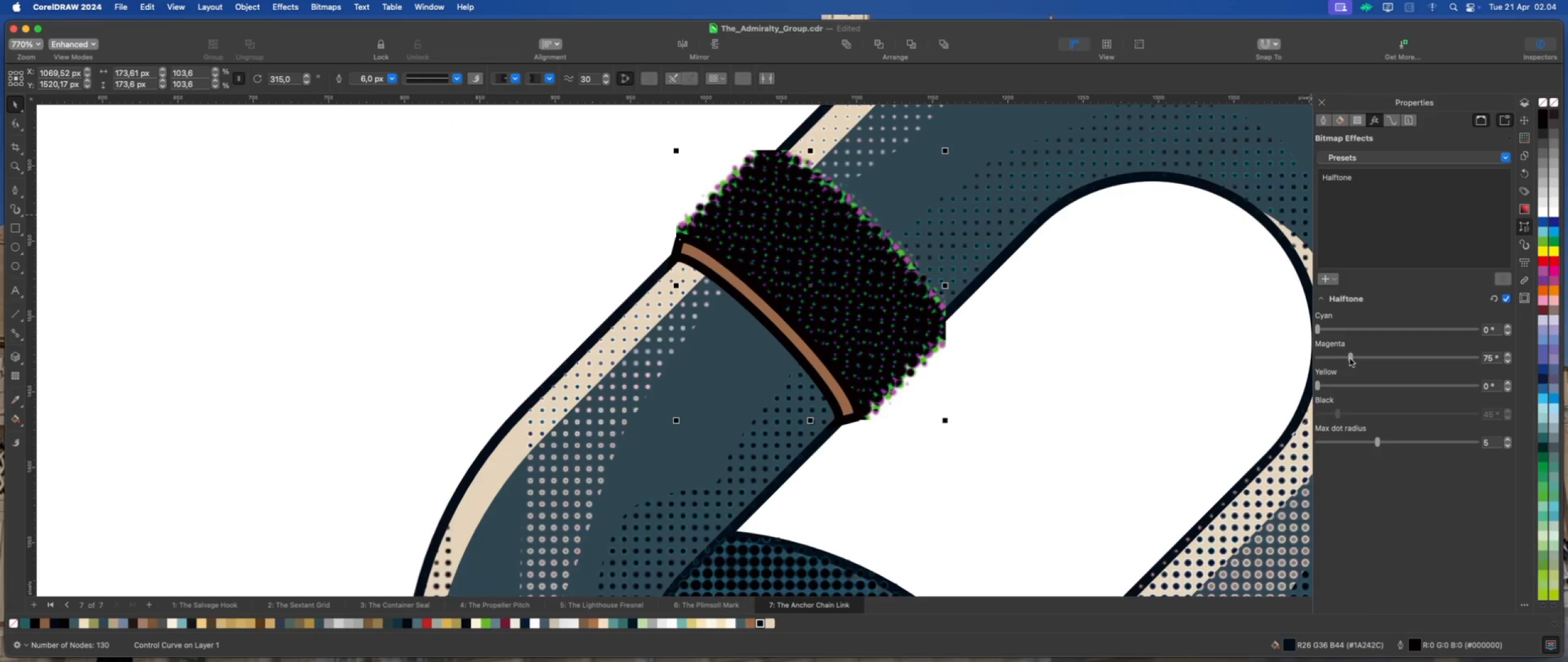 
left_click_drag(start_coordinate=[1350, 359], to_coordinate=[1304, 359])
 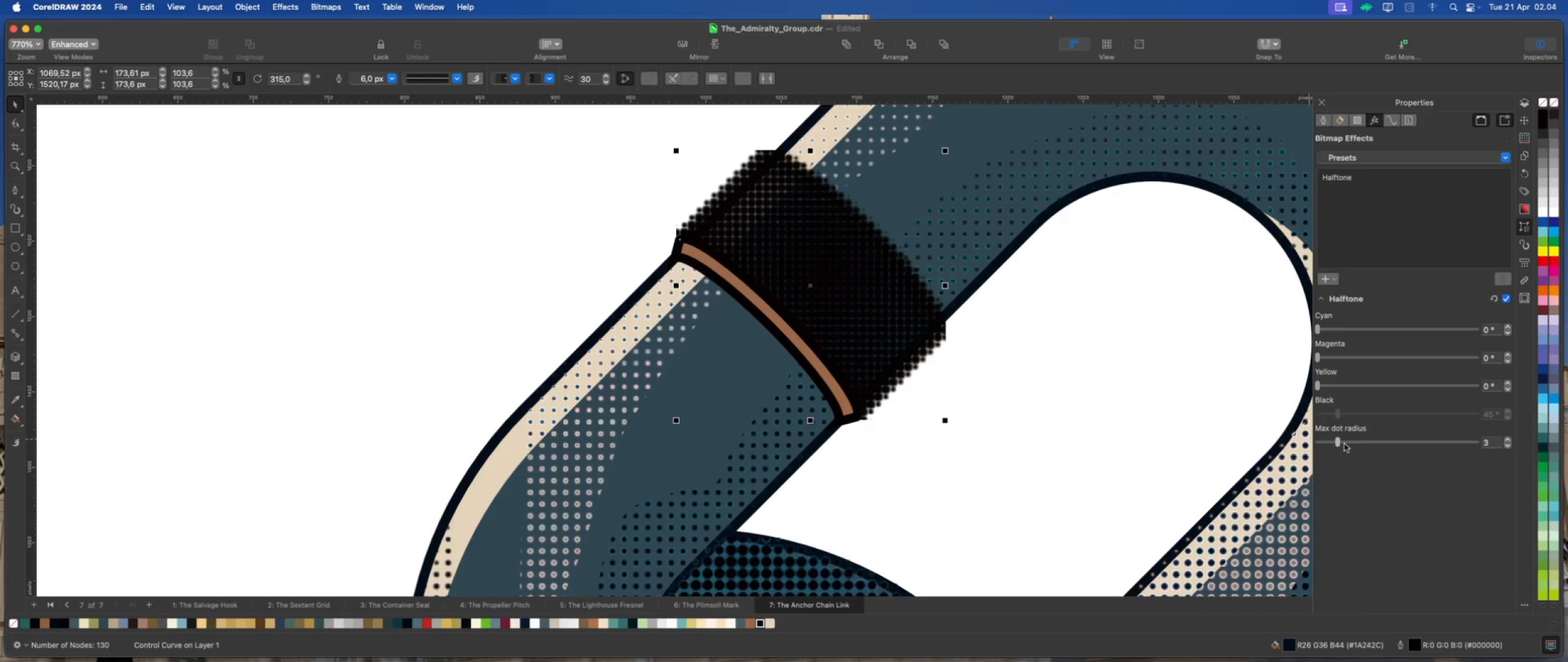 
left_click([1321, 443])
 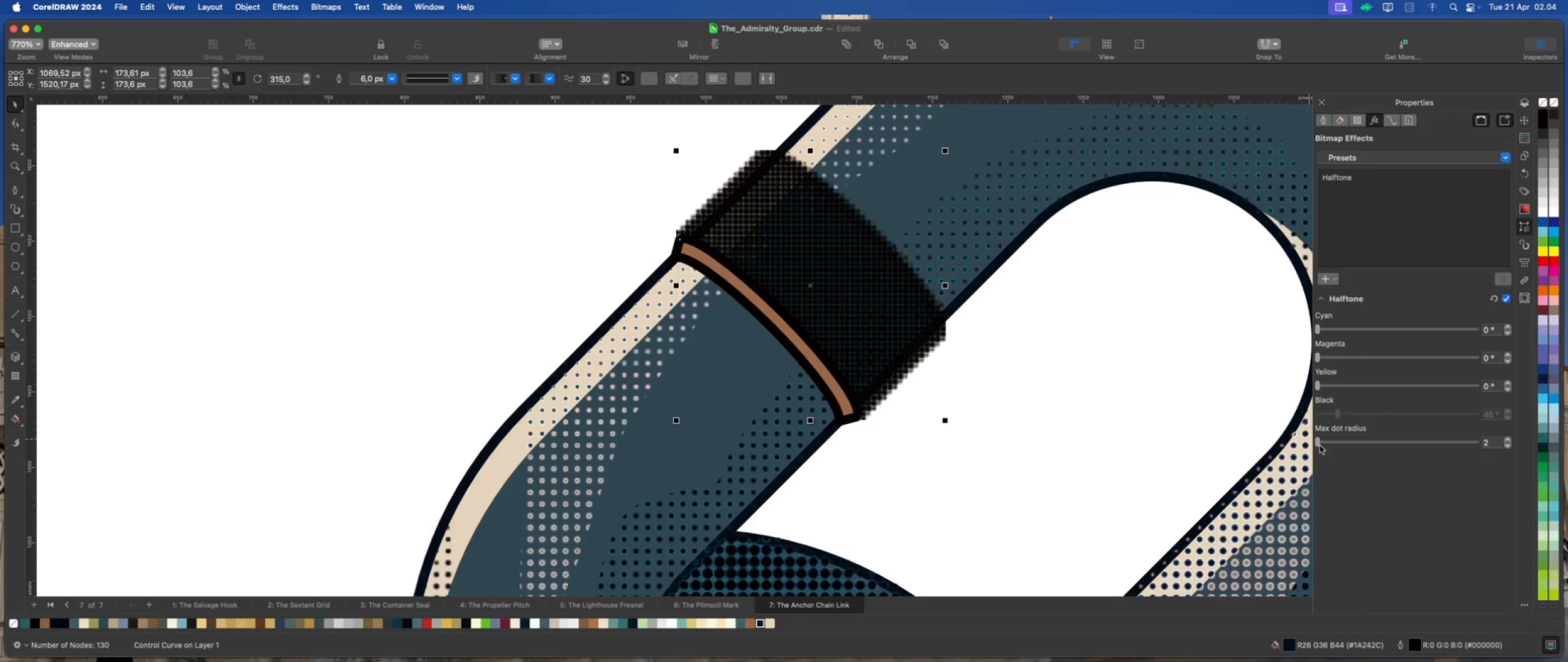 
left_click_drag(start_coordinate=[1319, 444], to_coordinate=[1315, 444])
 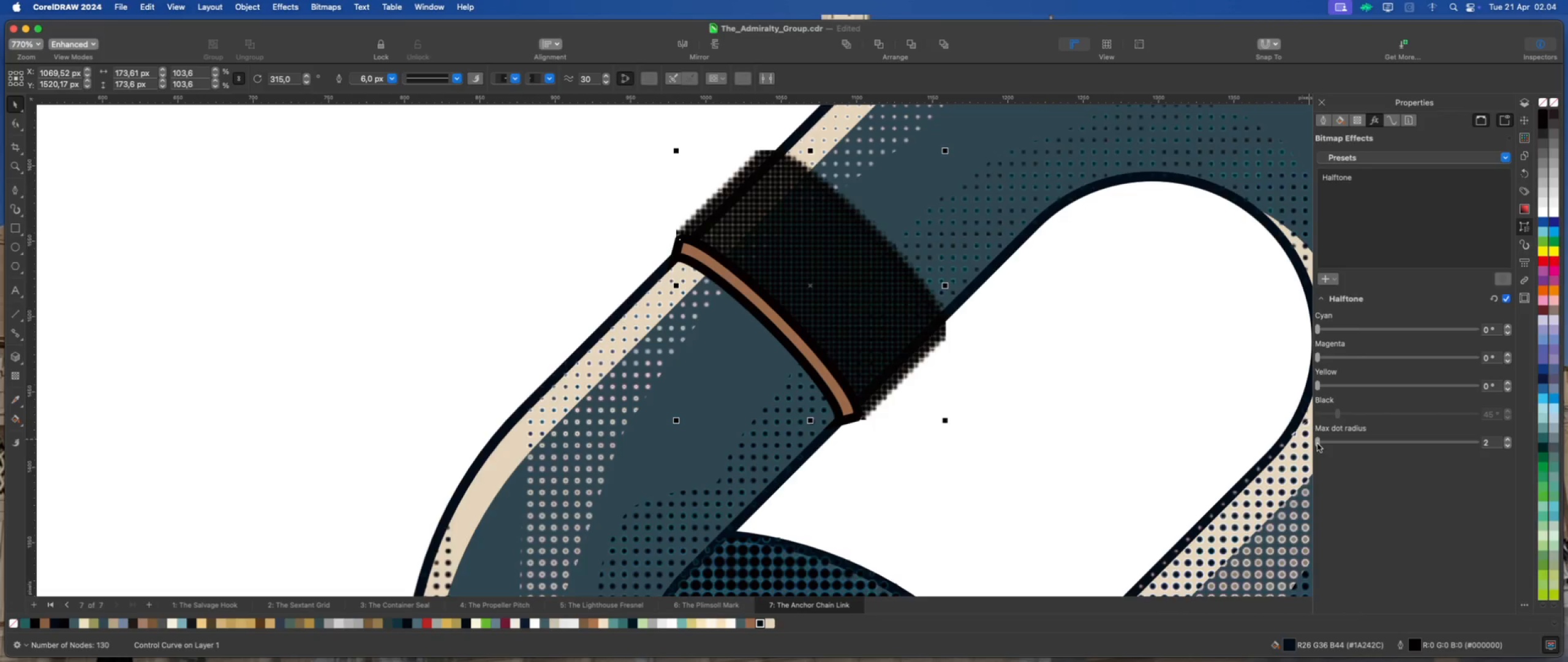 
left_click_drag(start_coordinate=[1317, 444], to_coordinate=[1310, 445])
 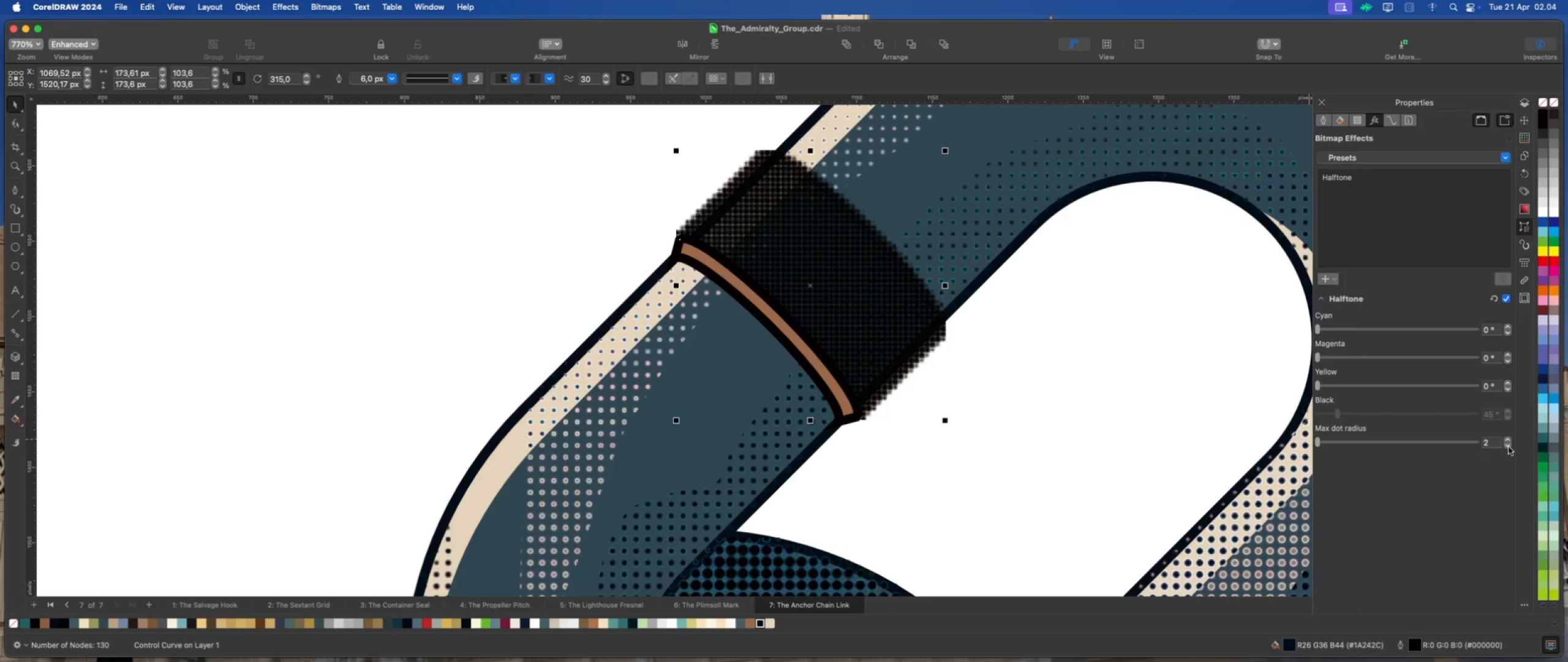 
double_click([1509, 447])
 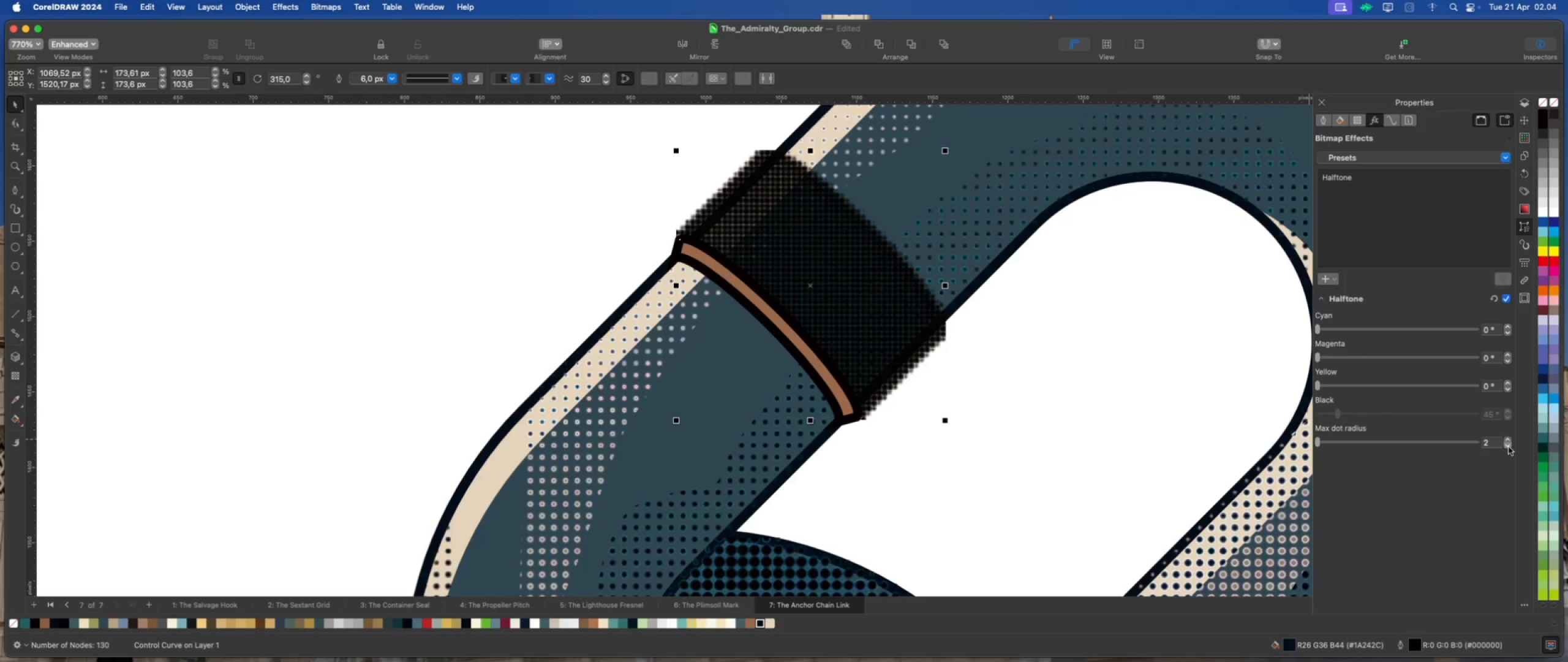 
triple_click([1509, 447])
 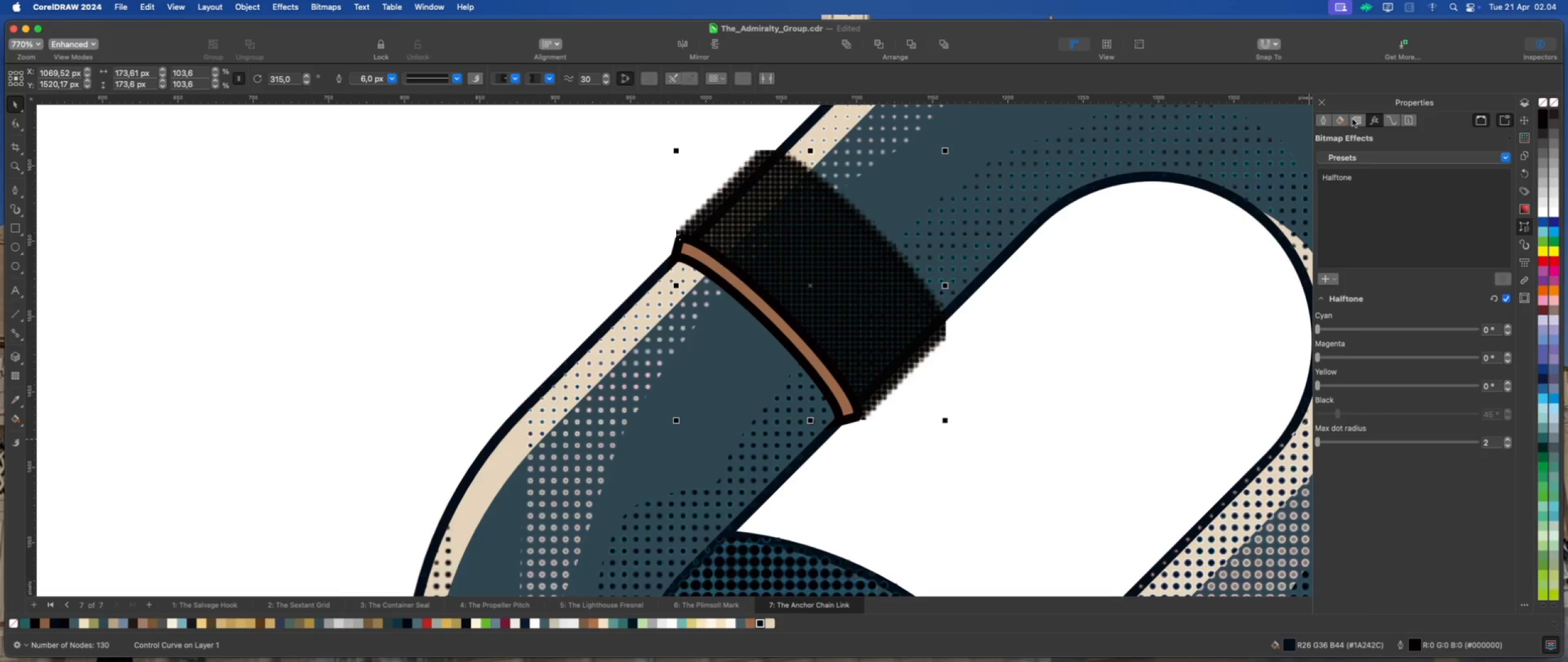 
left_click([1355, 118])
 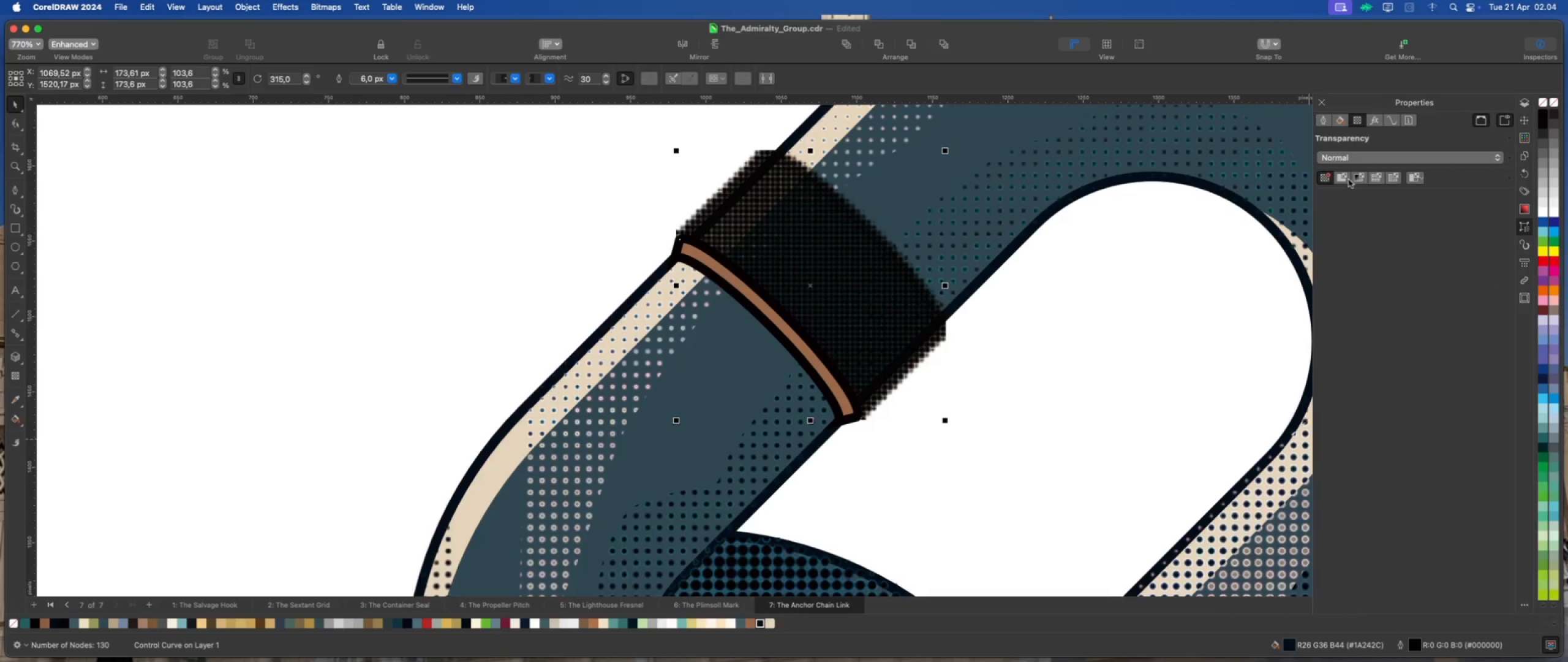 
left_click([1359, 180])
 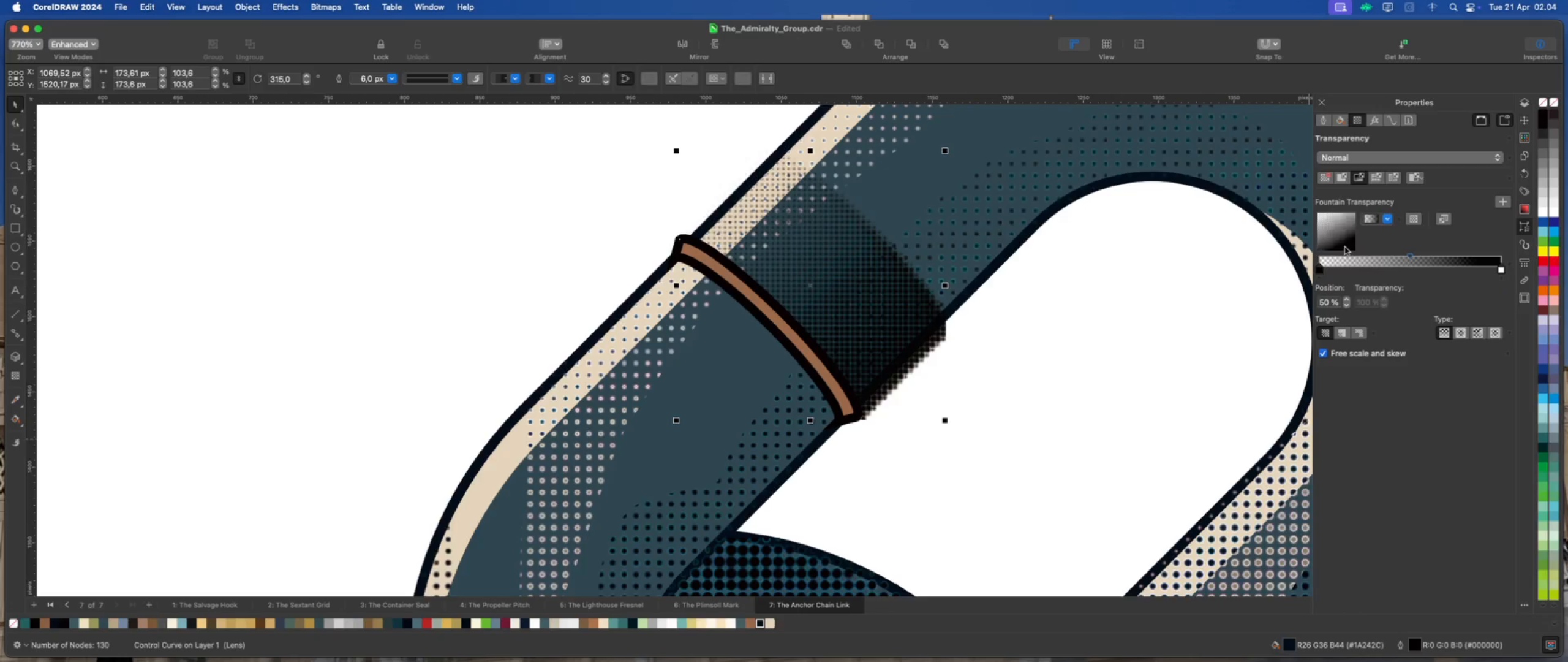 
left_click_drag(start_coordinate=[1345, 247], to_coordinate=[1349, 245])
 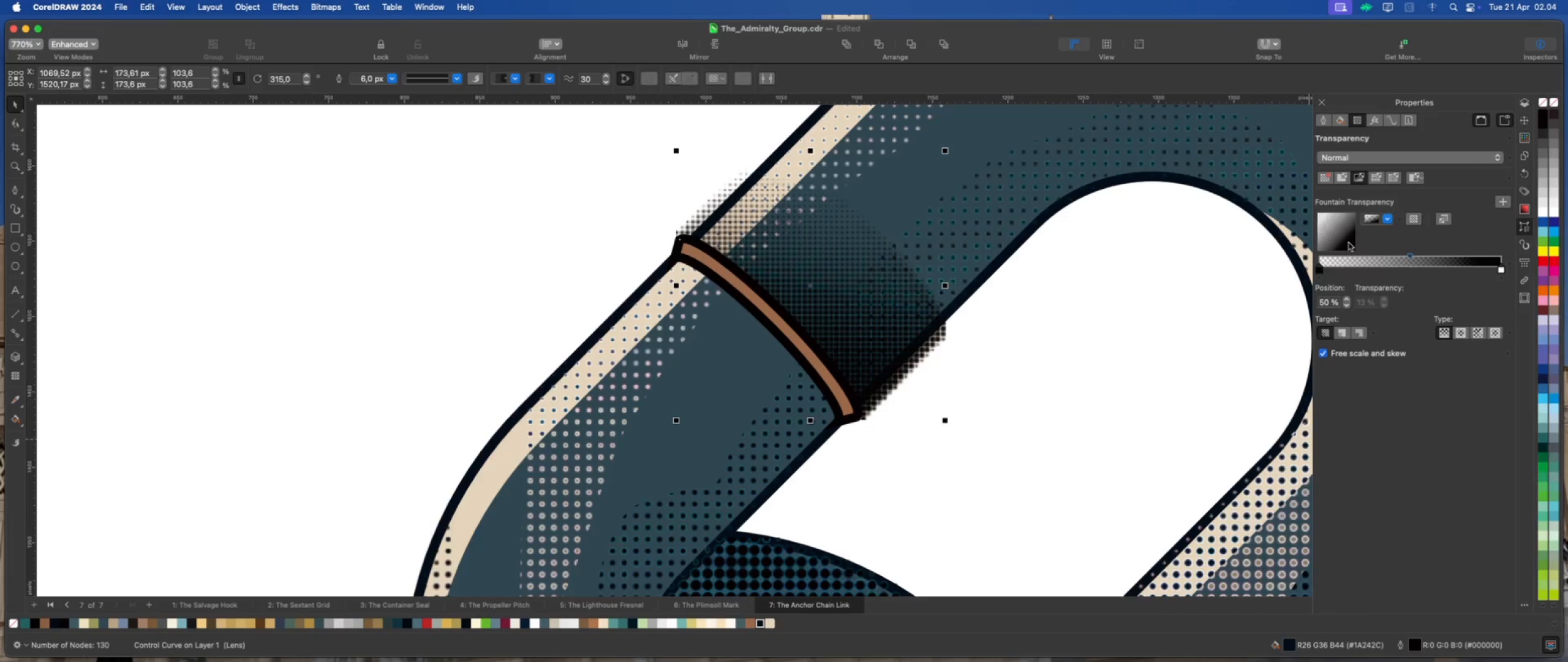 
left_click_drag(start_coordinate=[1349, 243], to_coordinate=[1351, 236])
 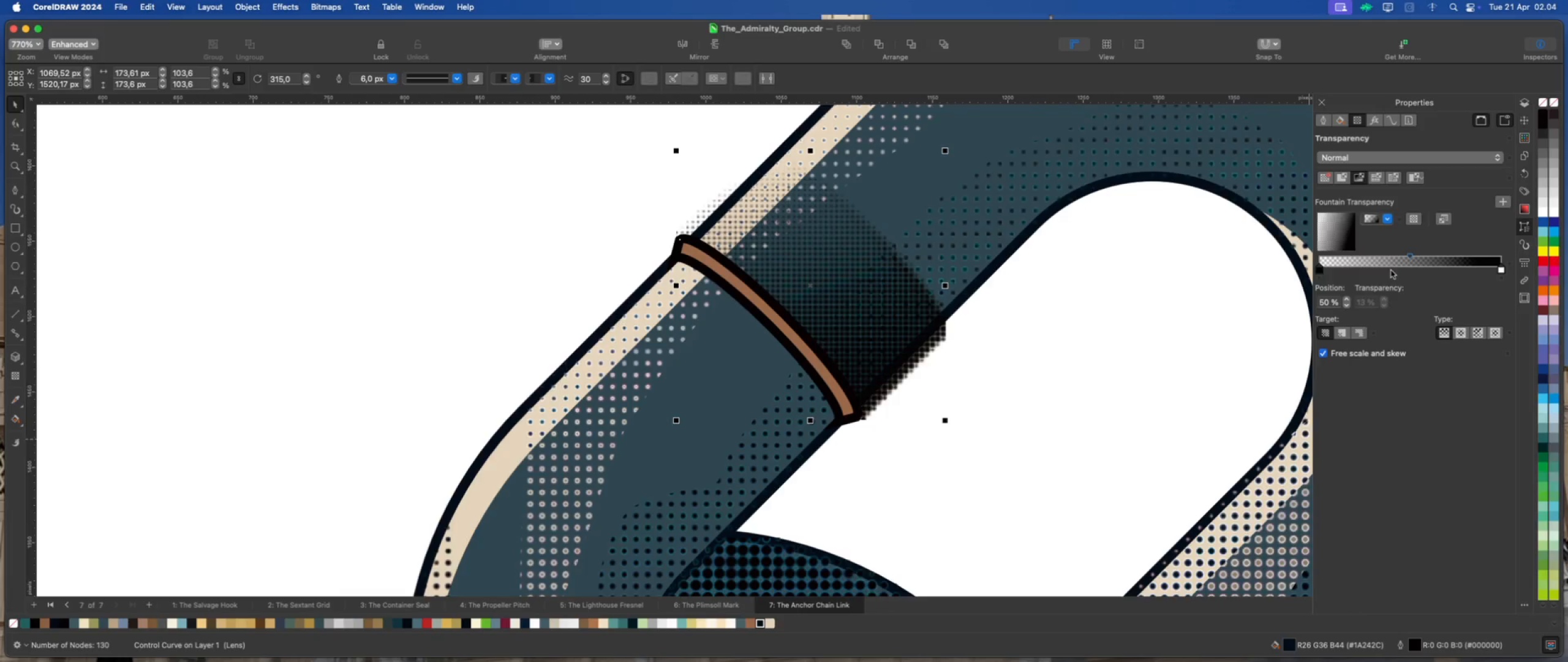 
left_click_drag(start_coordinate=[1410, 256], to_coordinate=[1452, 256])
 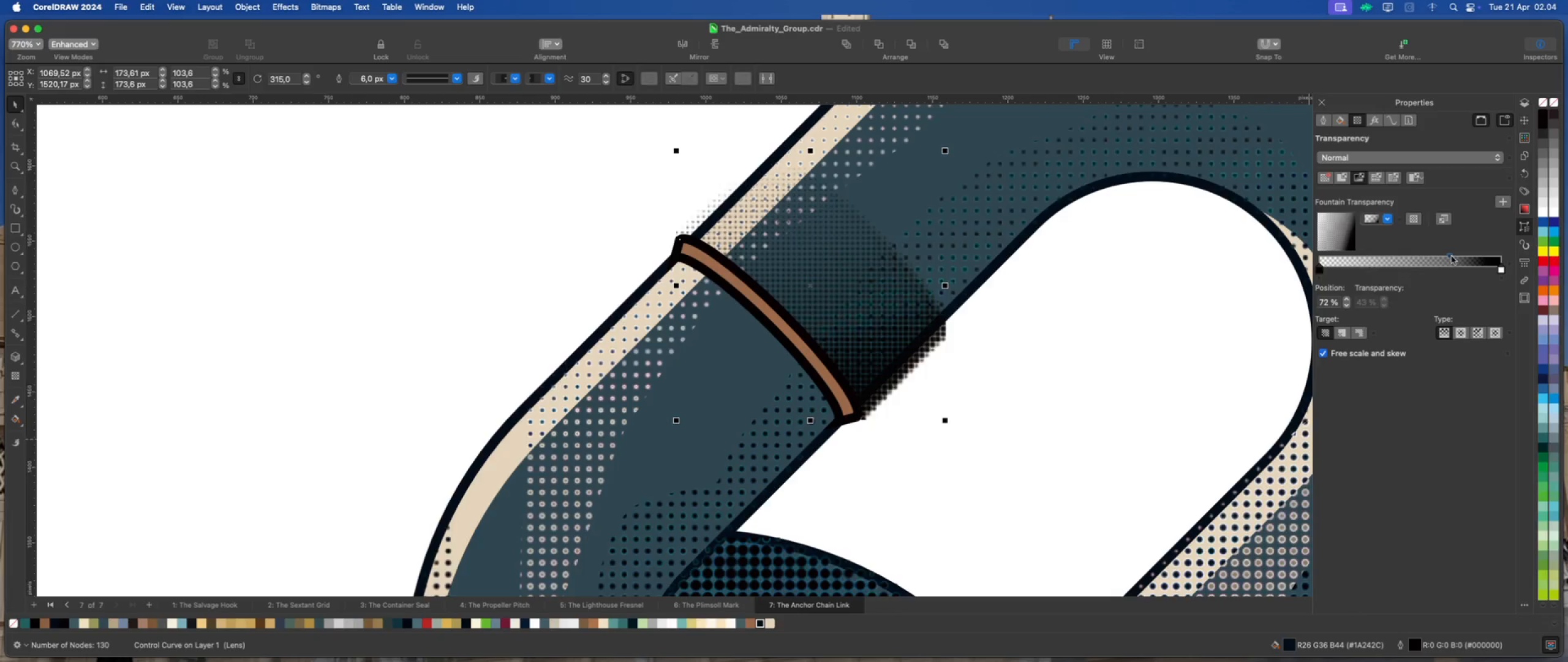 
scroll: coordinate [691, 218], scroll_direction: down, amount: 2.0
 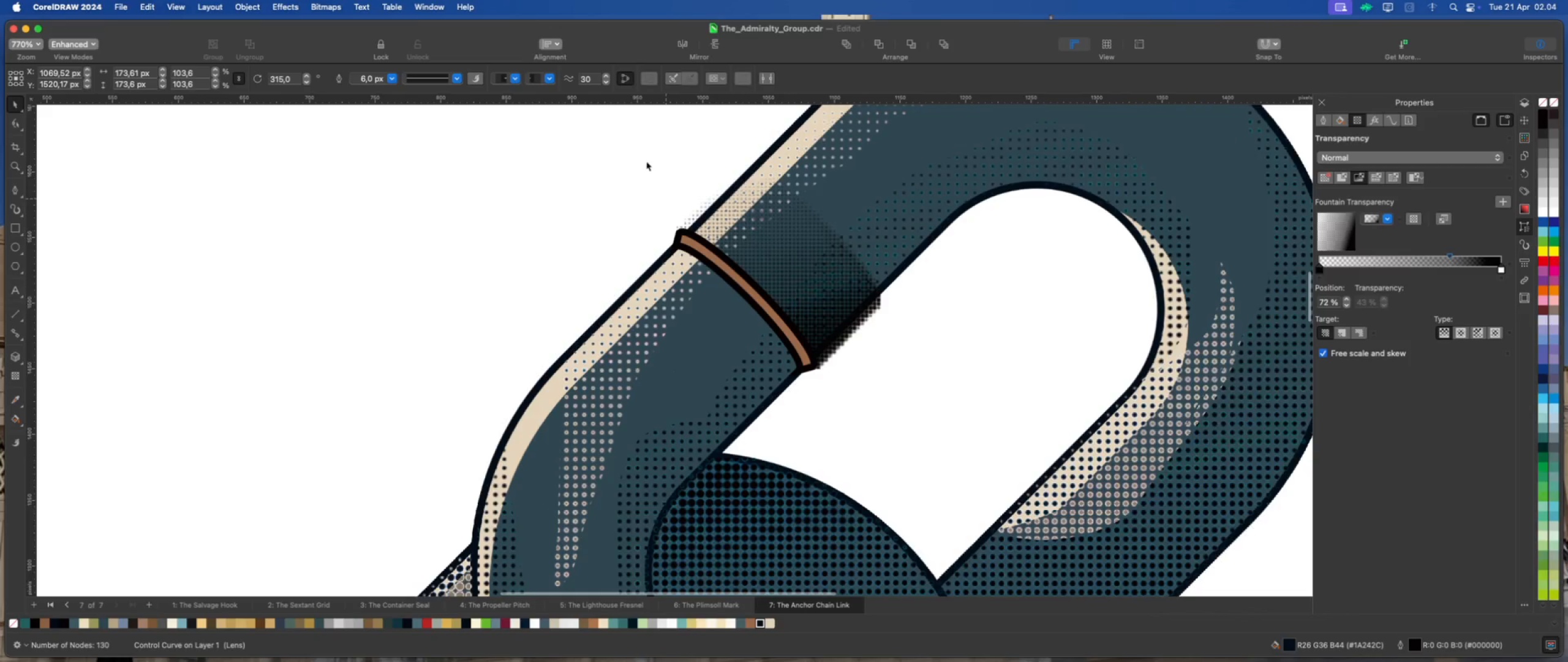 
left_click([646, 161])
 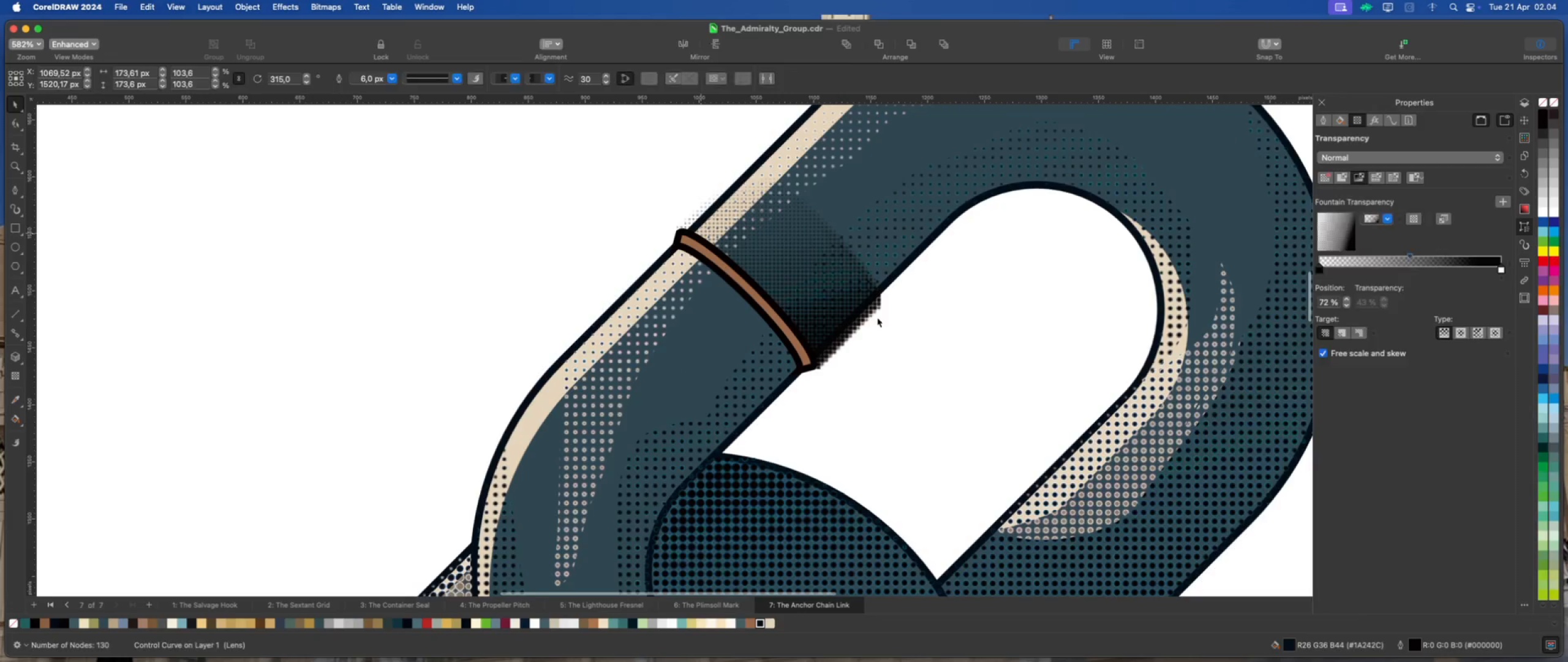 
key(Meta+Z)
 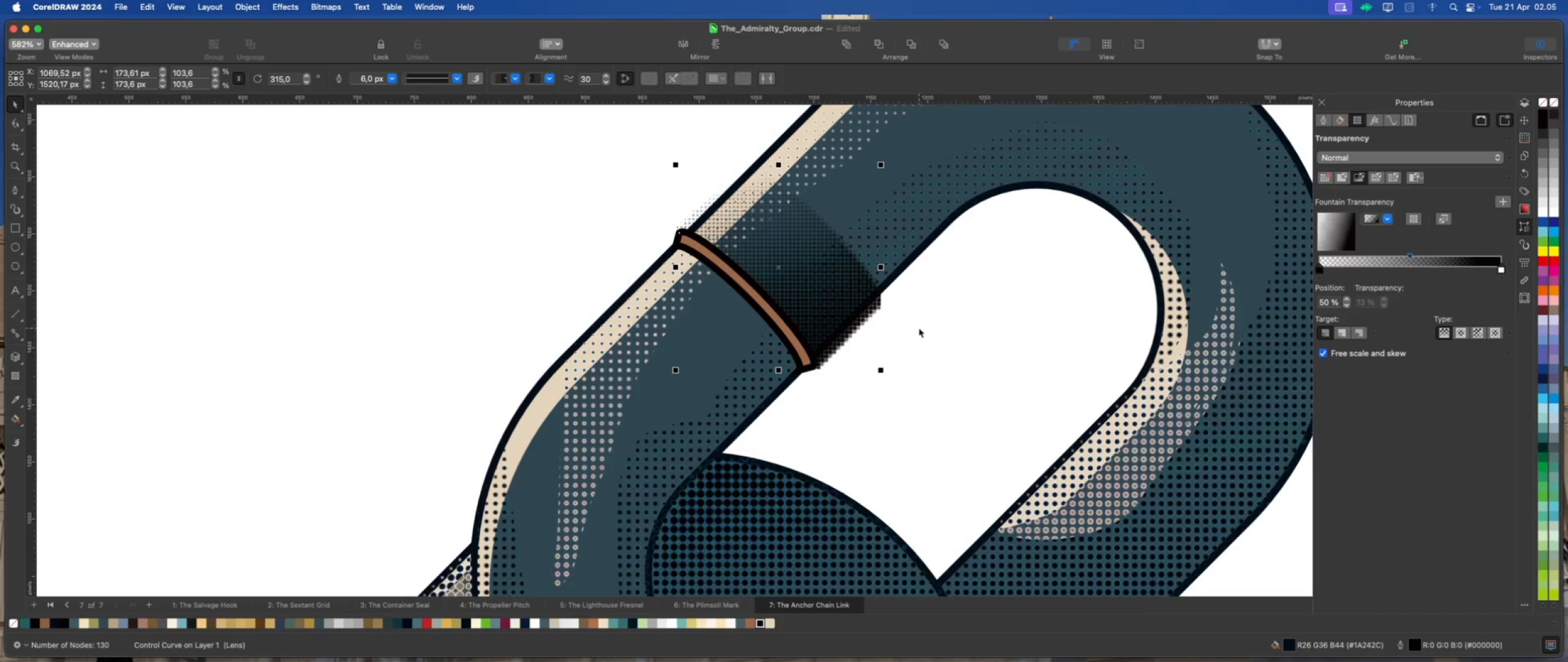 
key(Meta+Z)
 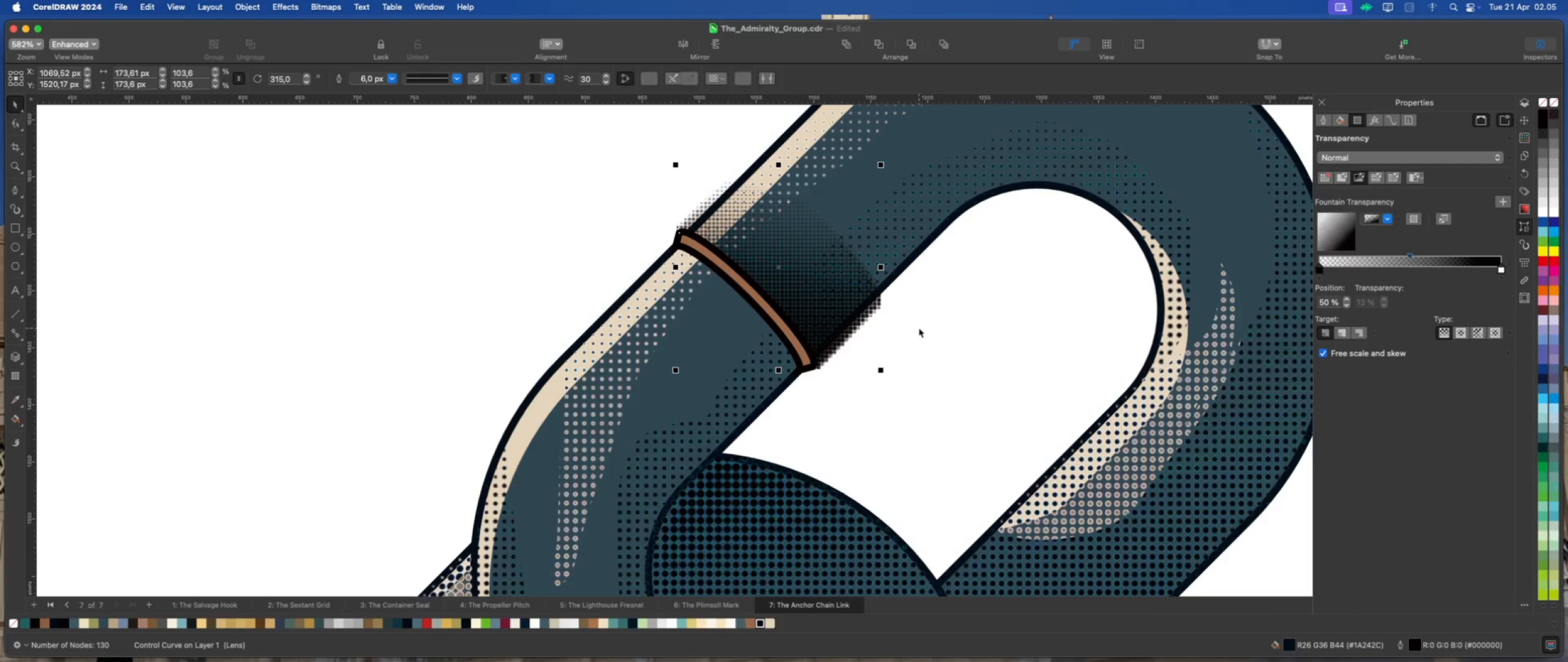 
key(Meta+Z)
 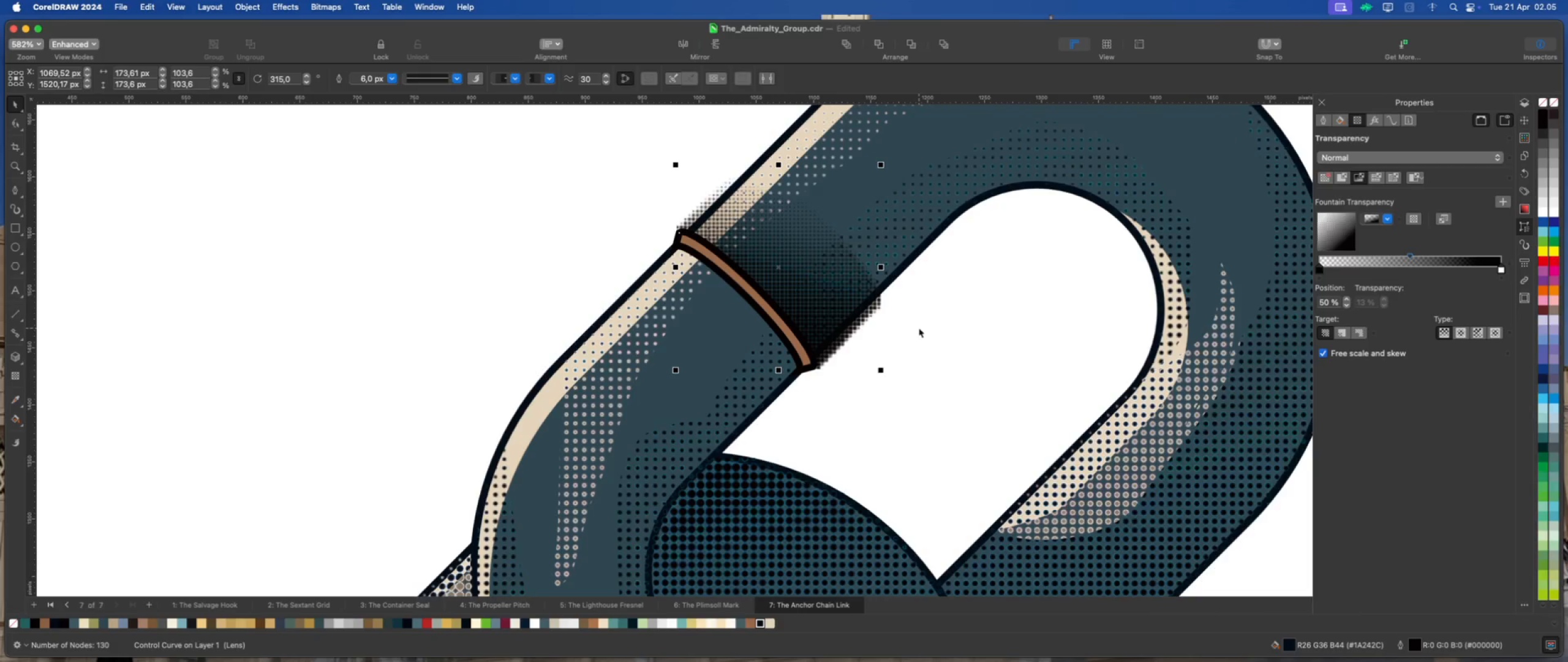 
key(Meta+Z)
 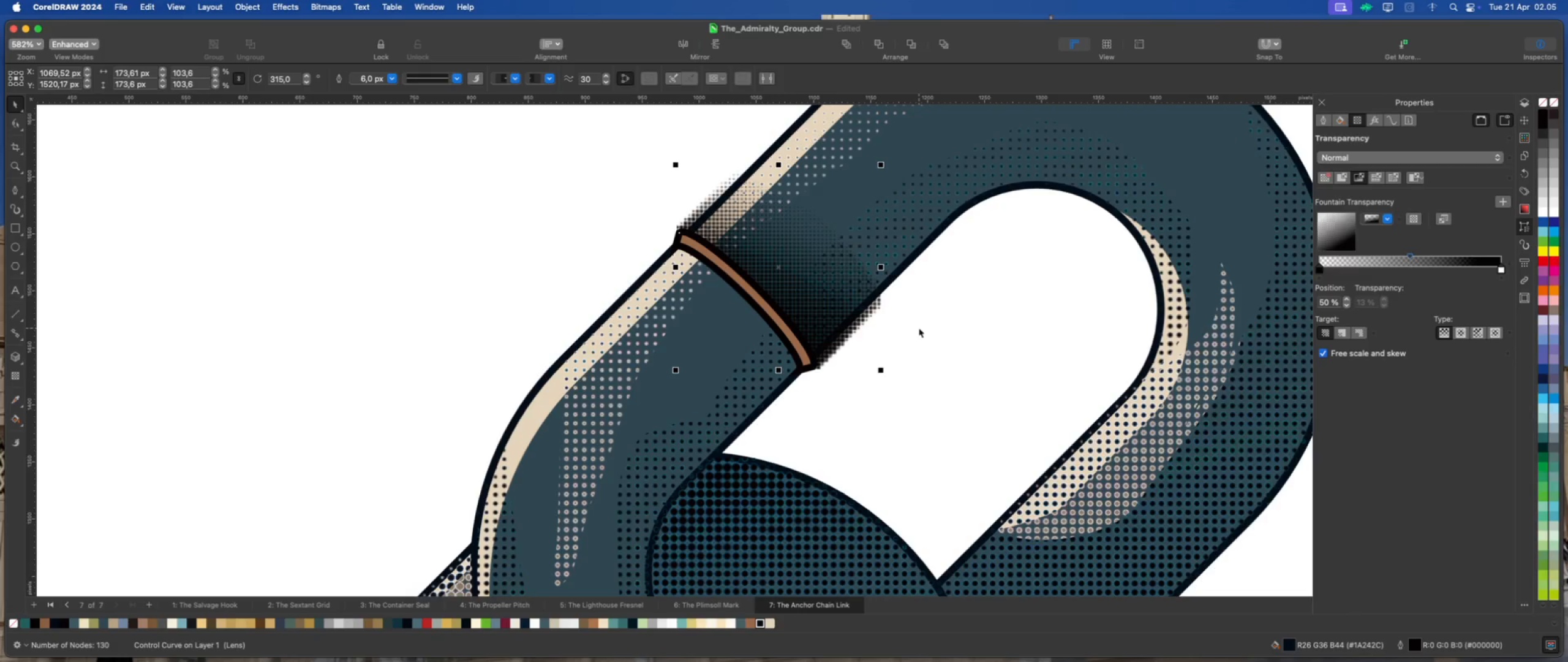 
key(Meta+Z)
 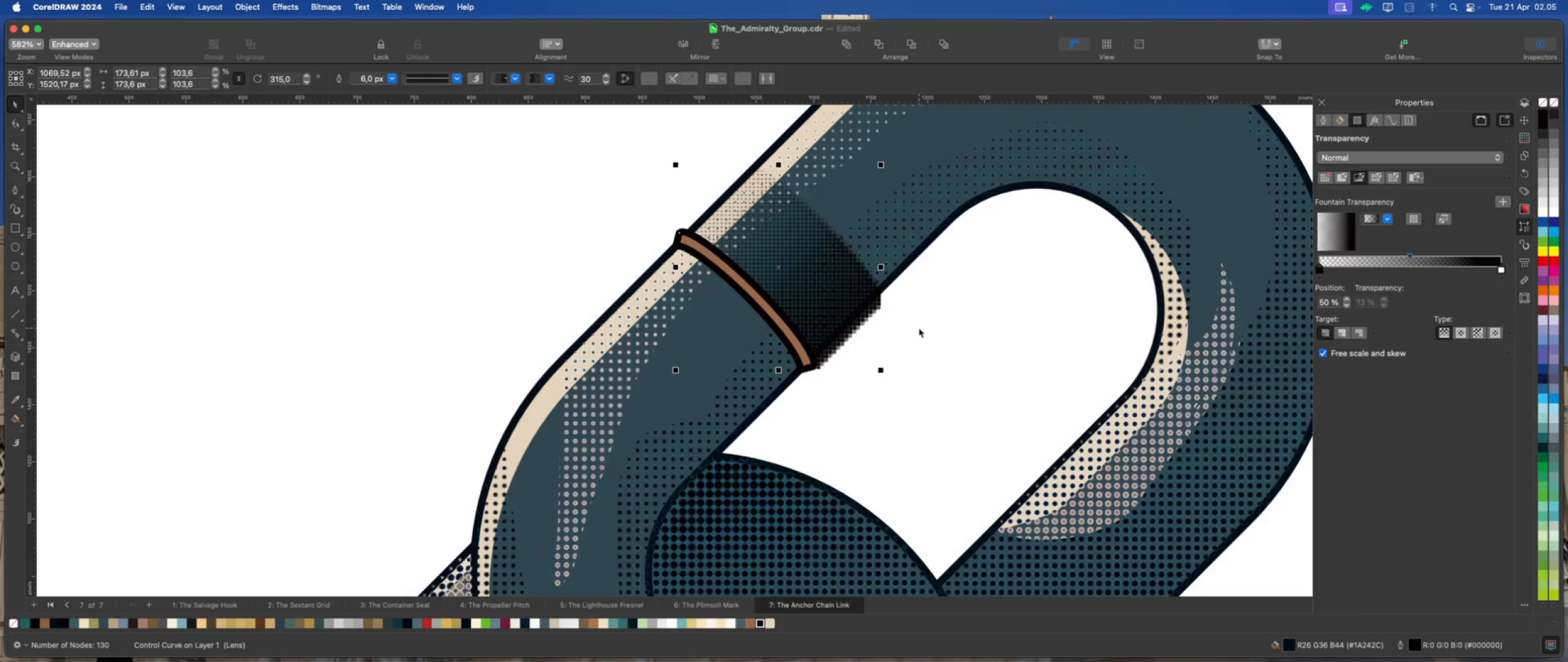 
key(Meta+Z)
 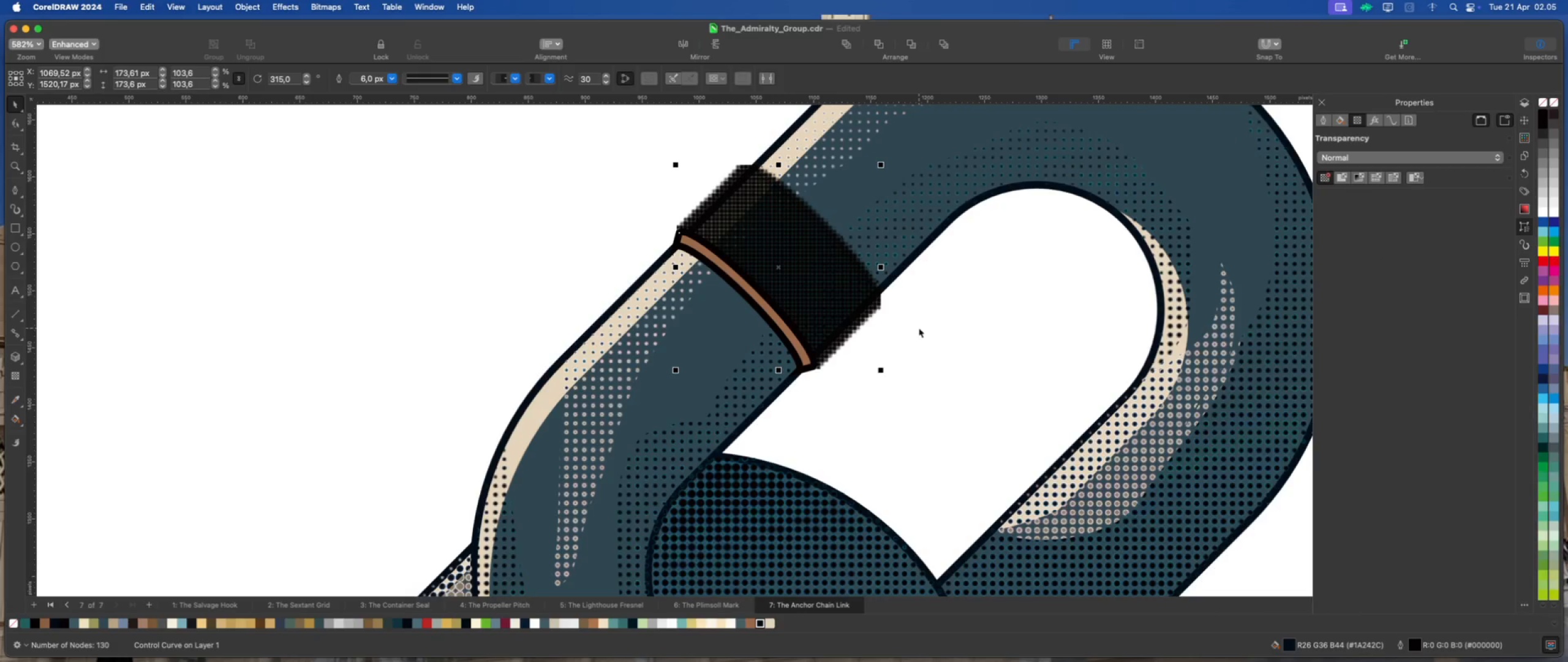 
key(Meta+Z)
 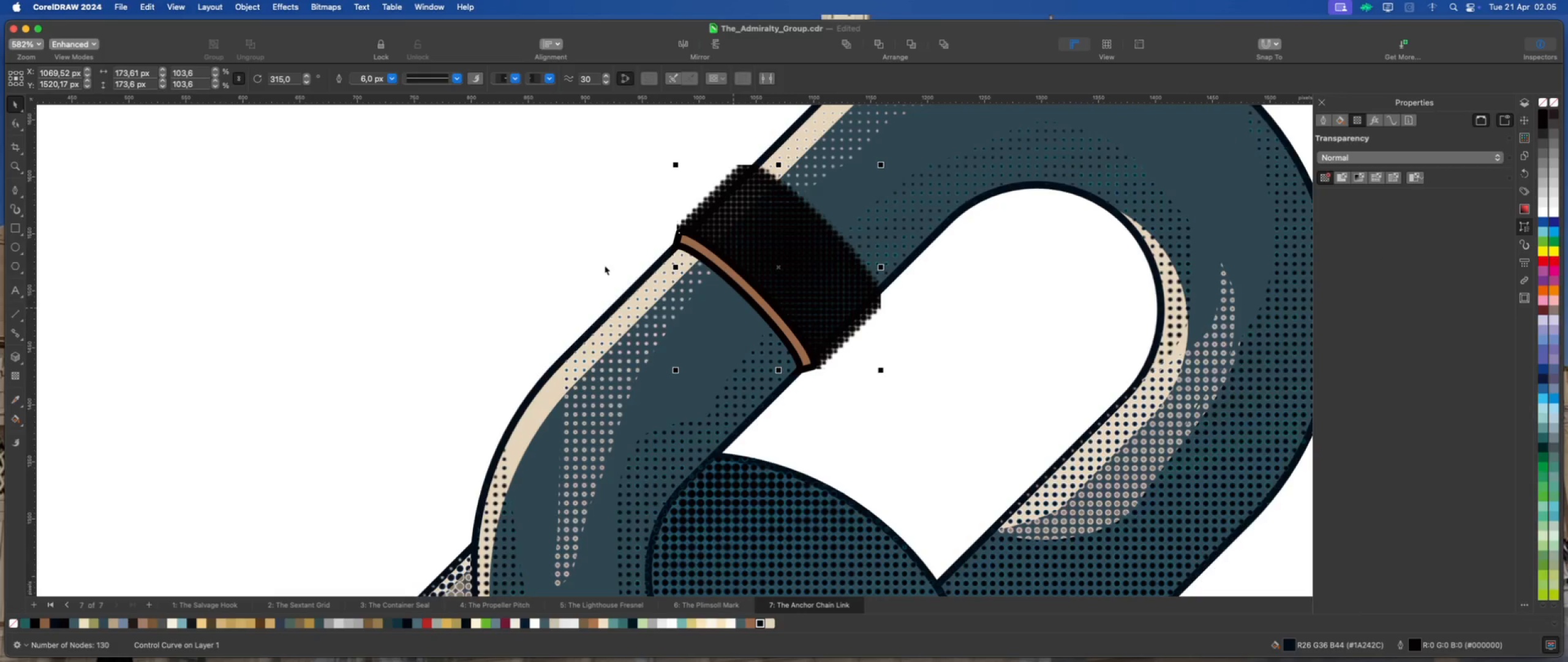 
key(Meta+Z)
 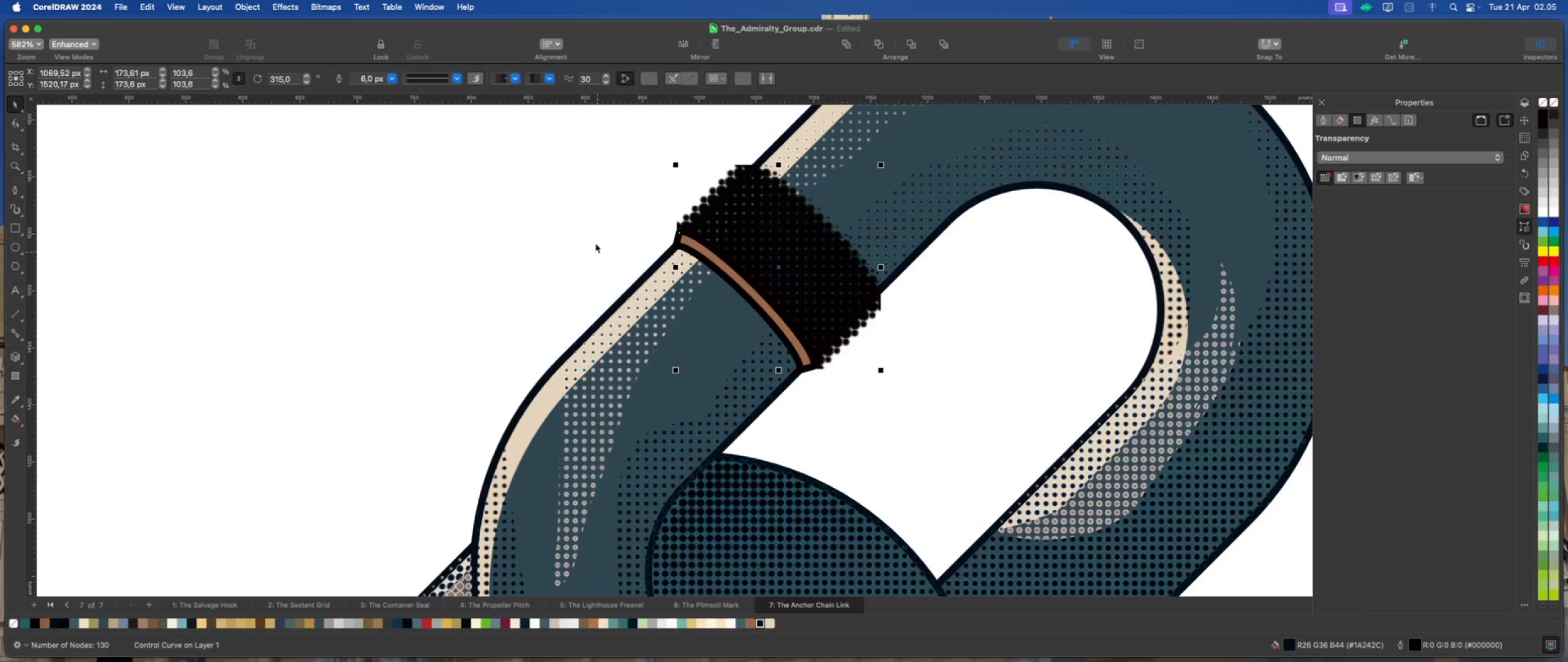 
key(Meta+Z)
 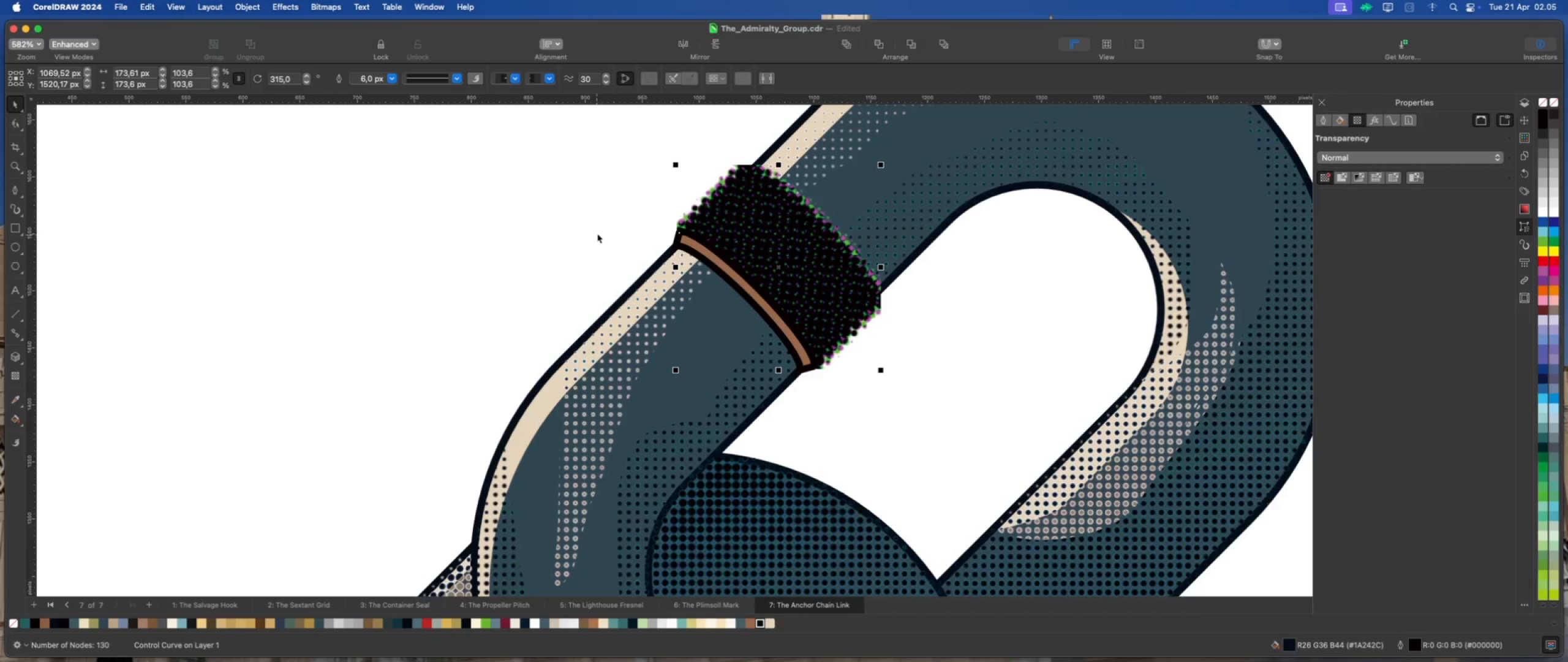 
key(Meta+Z)
 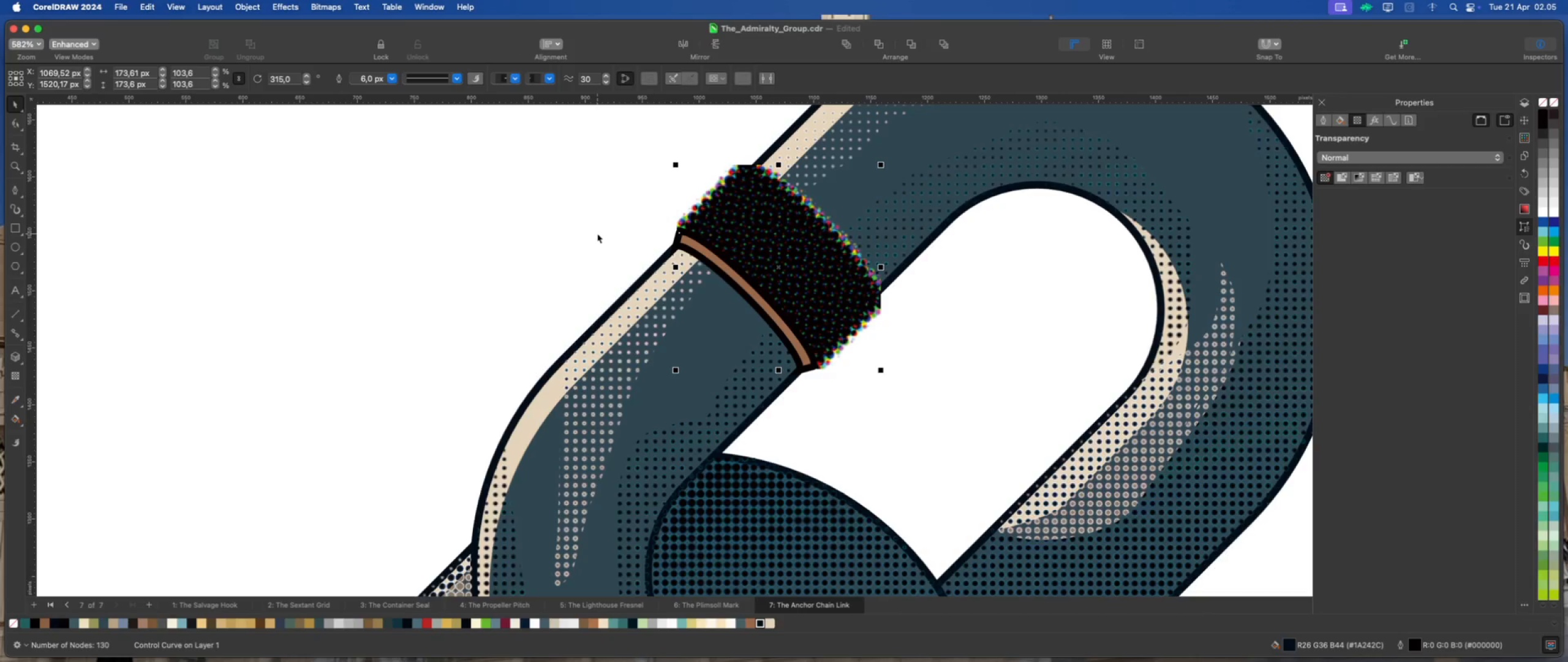 
key(Meta+Z)
 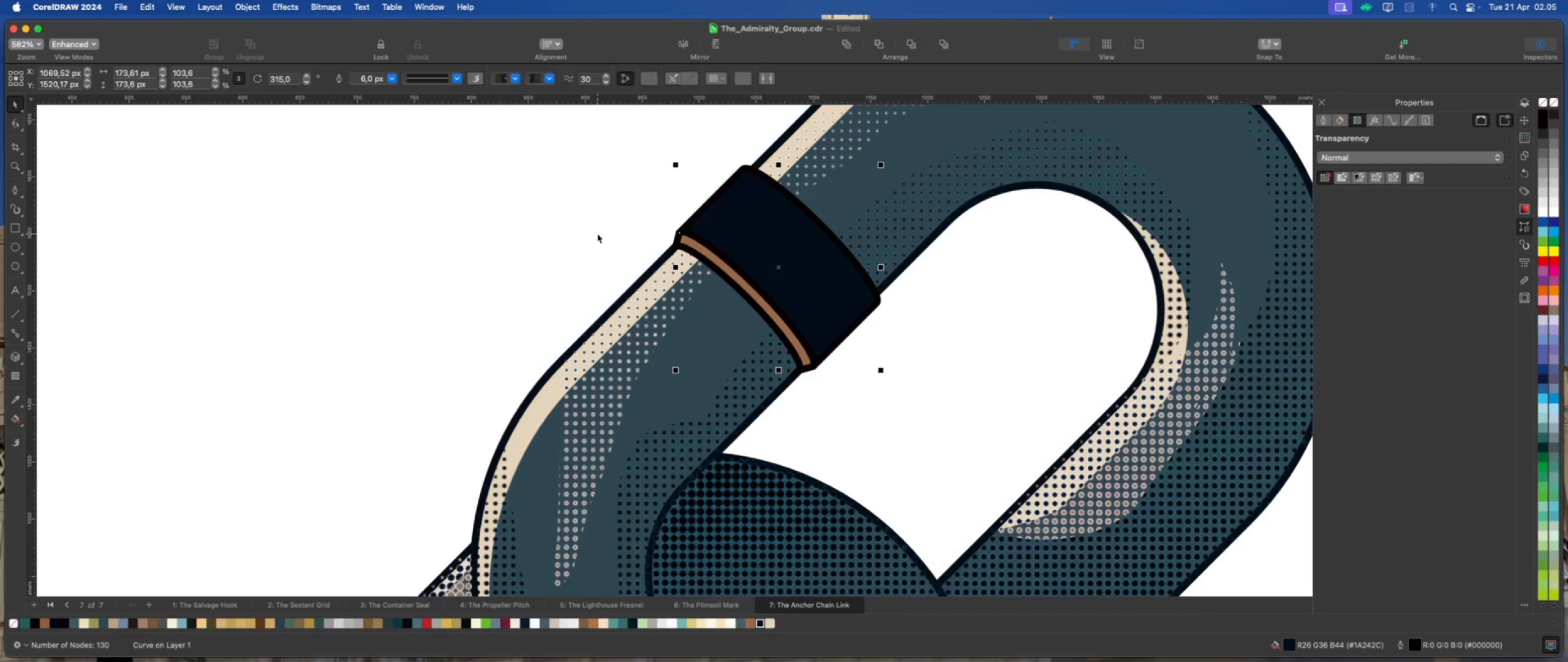 
key(Meta+Z)
 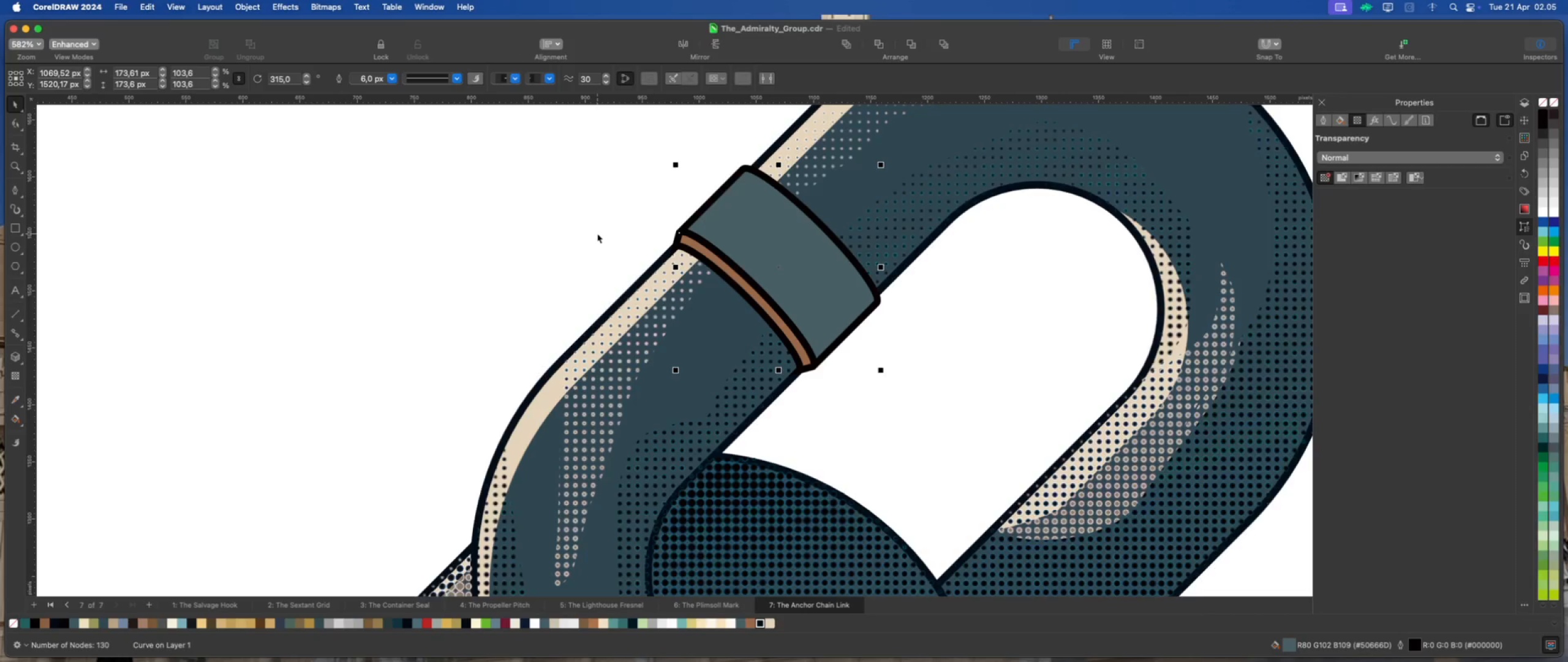 
left_click([597, 234])
 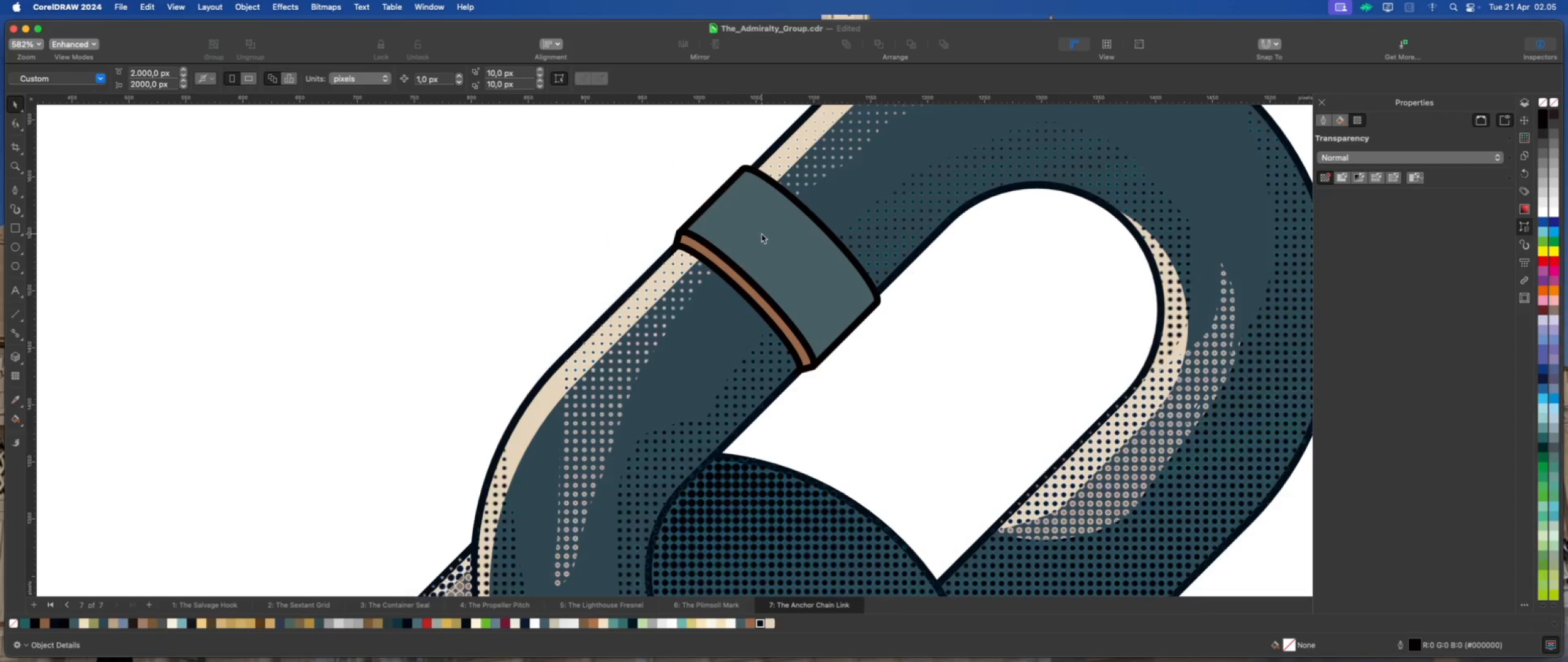 
left_click([763, 233])
 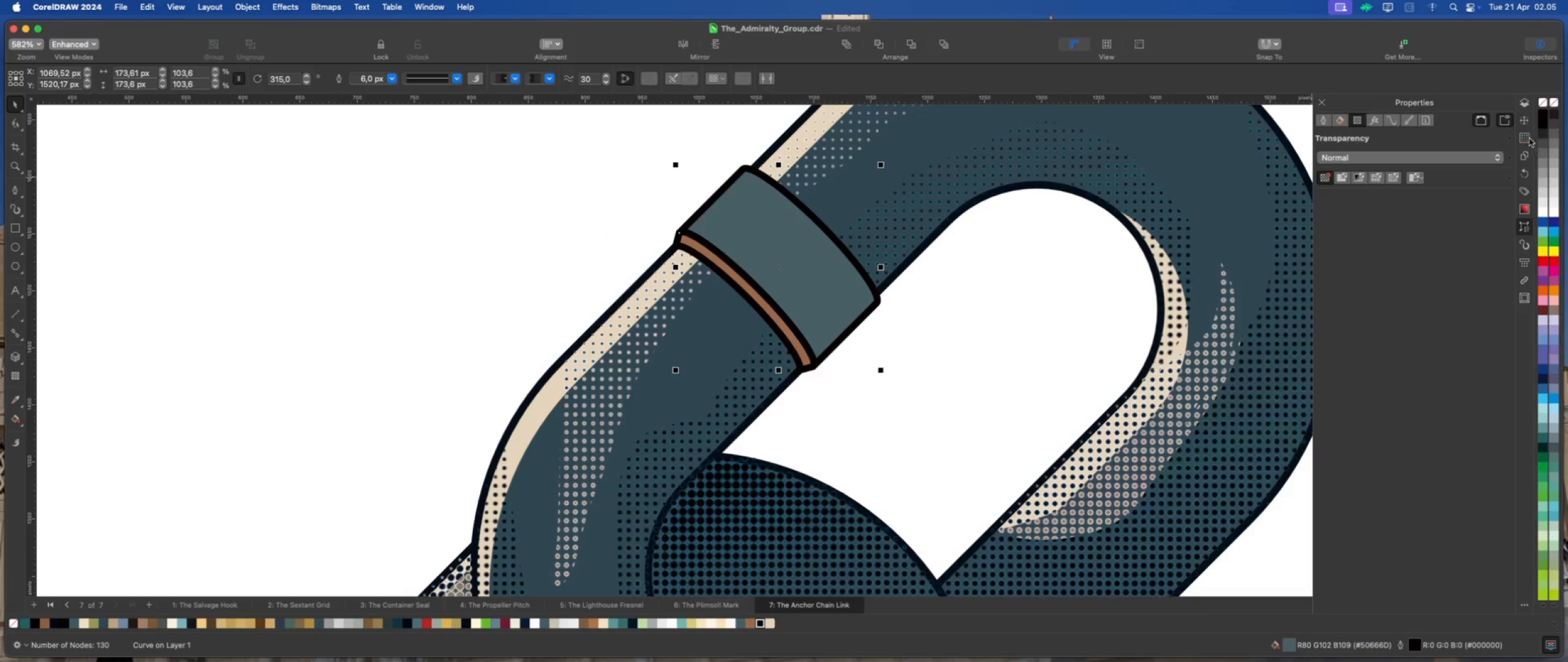 
left_click([1526, 123])
 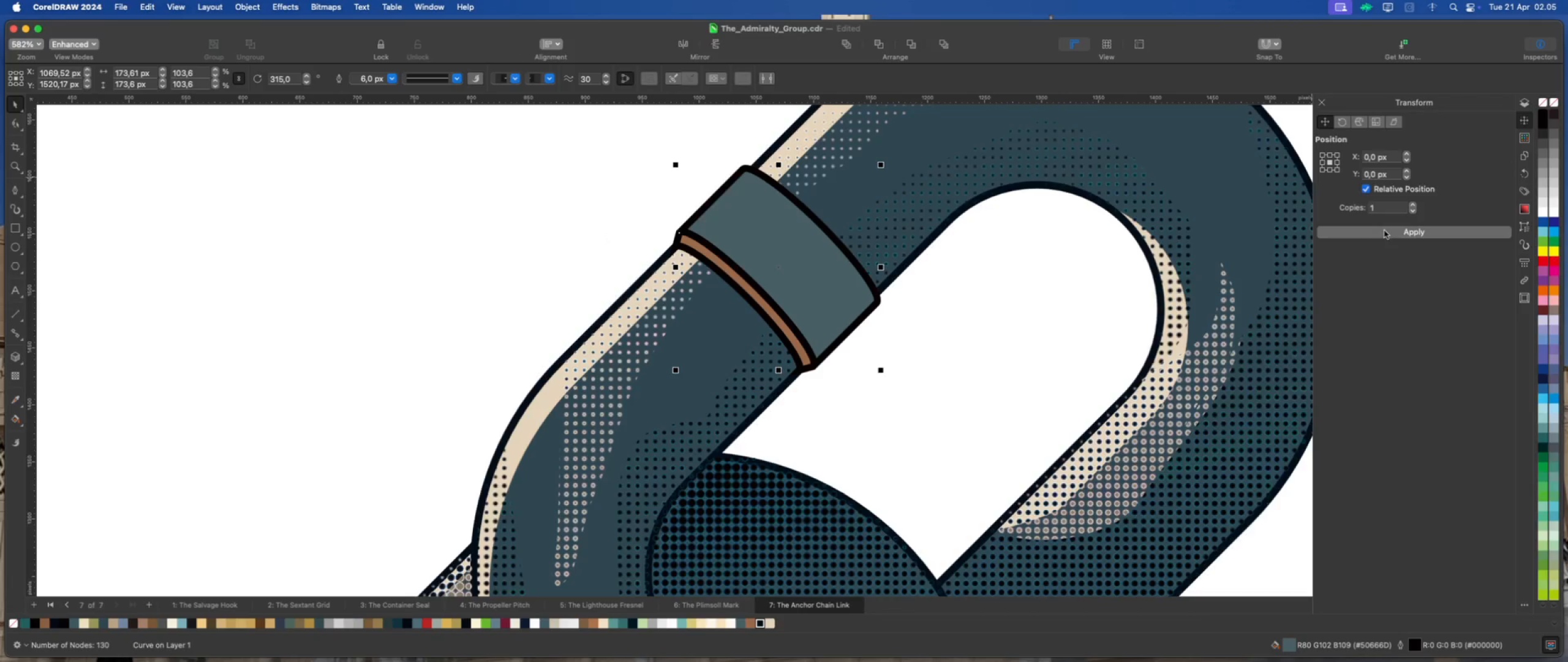 
left_click([1389, 233])
 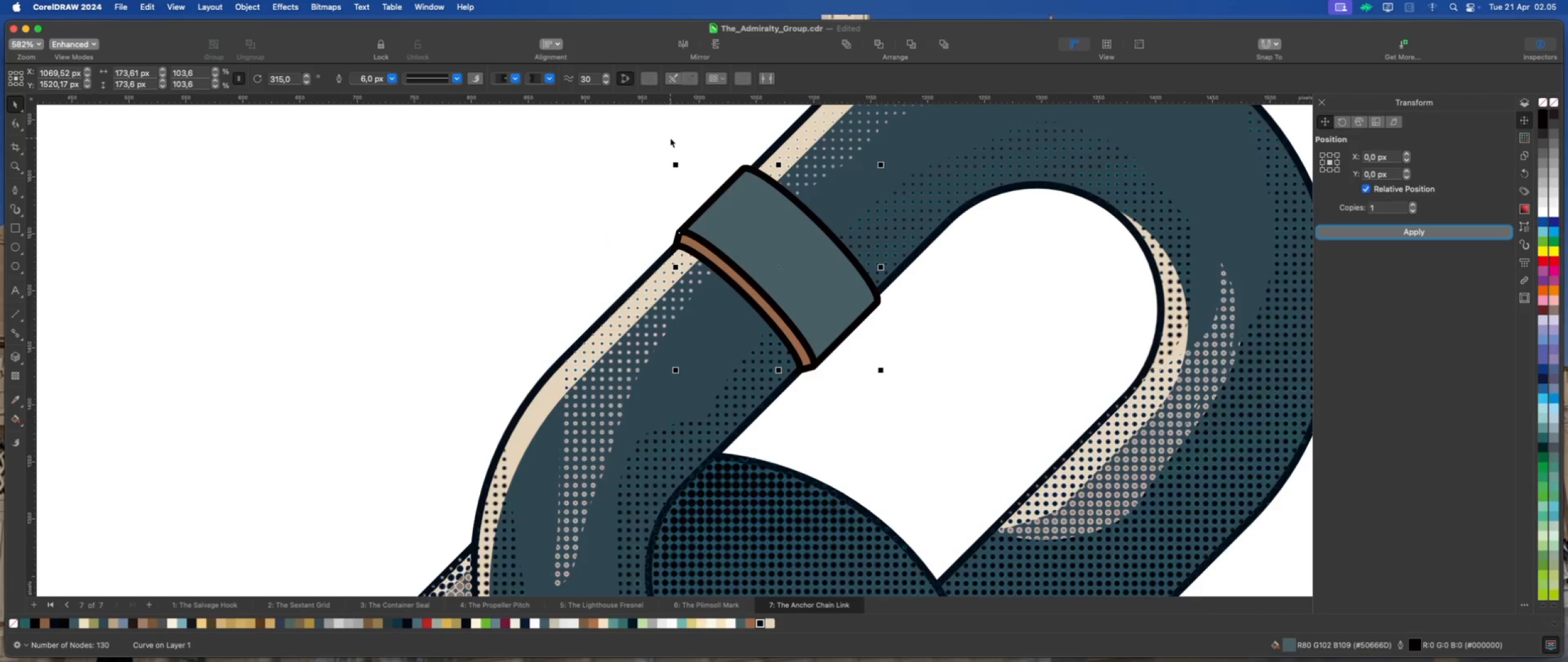 
left_click([669, 138])
 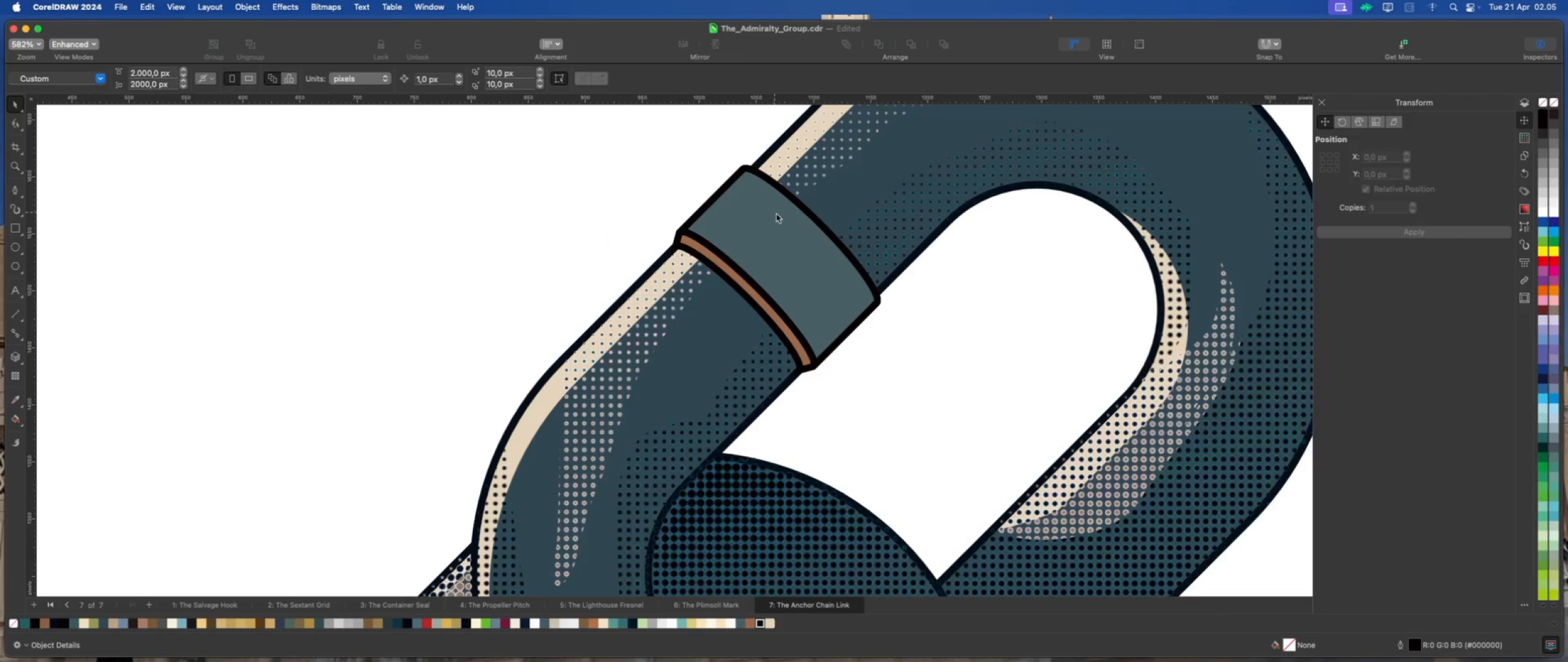 
left_click_drag(start_coordinate=[776, 213], to_coordinate=[578, 189])
 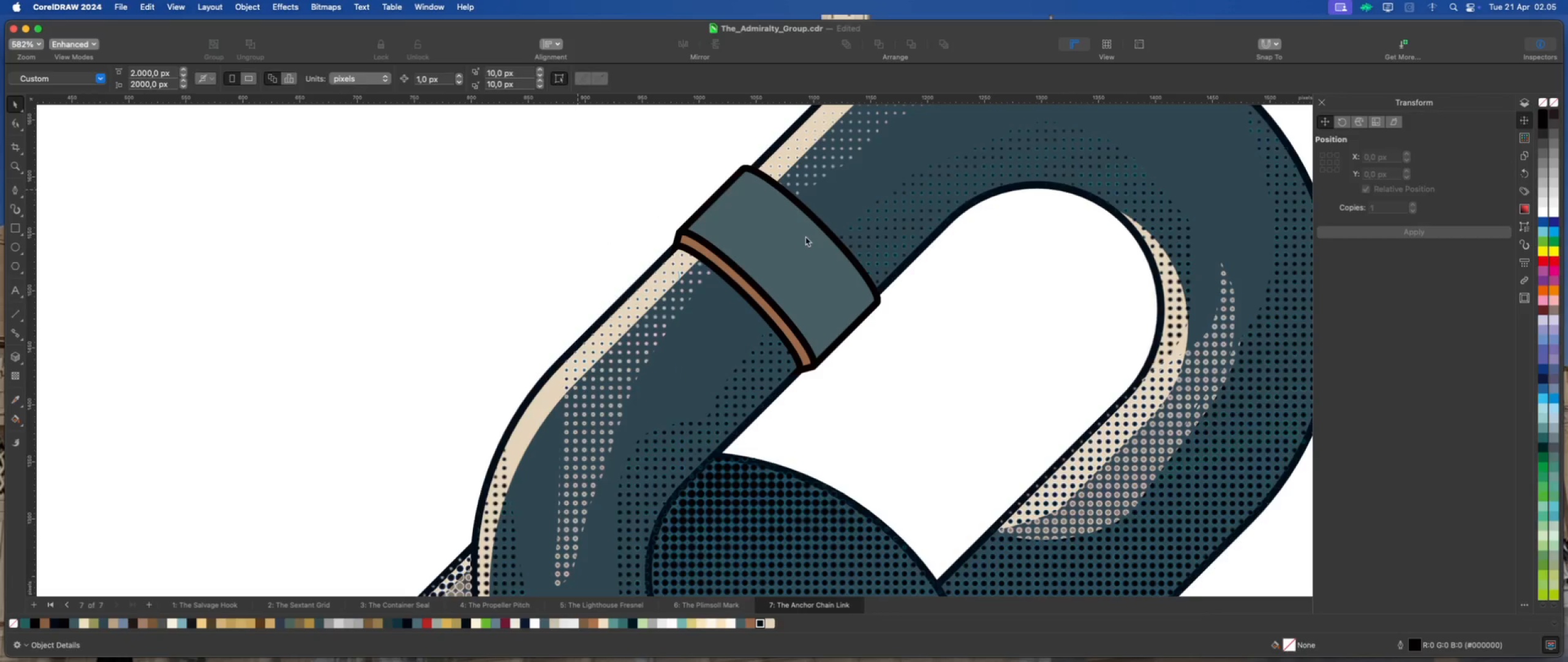 
key(Meta+CommandLeft)
 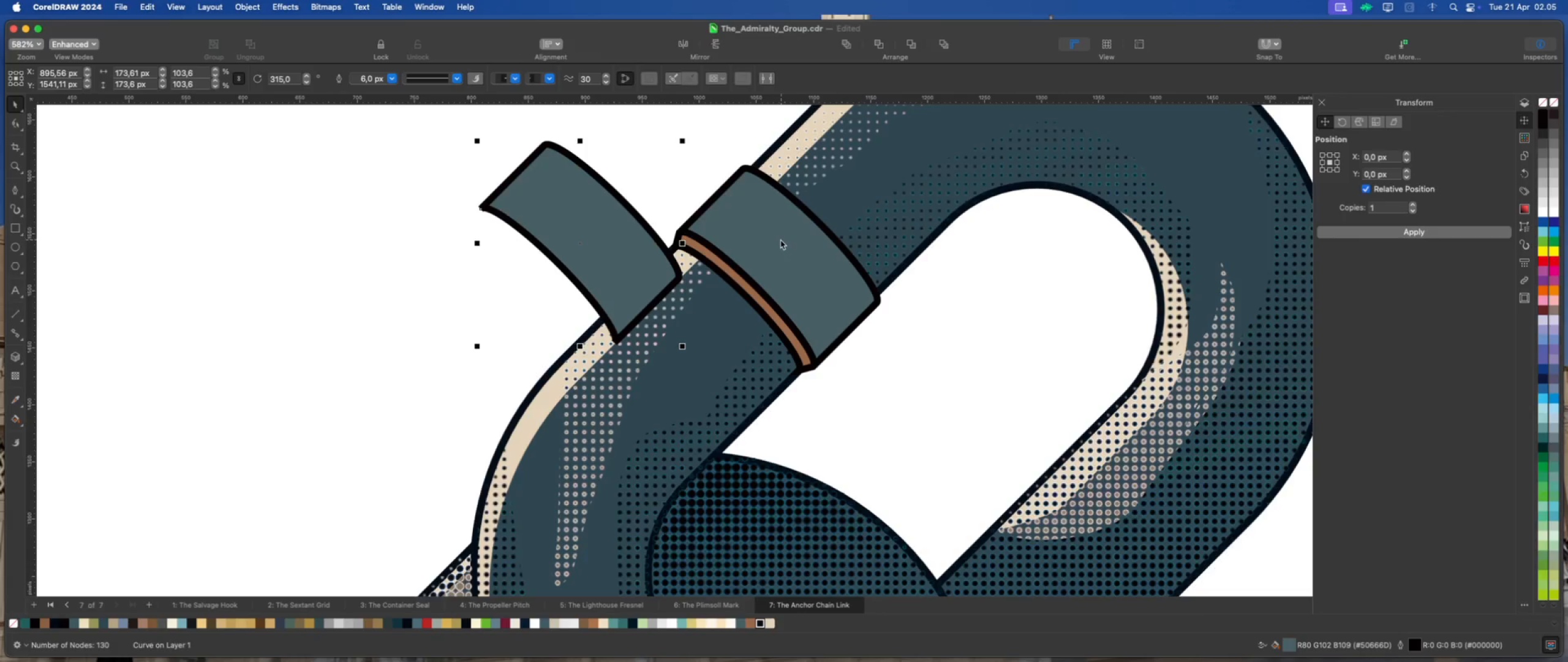 
key(Meta+Z)
 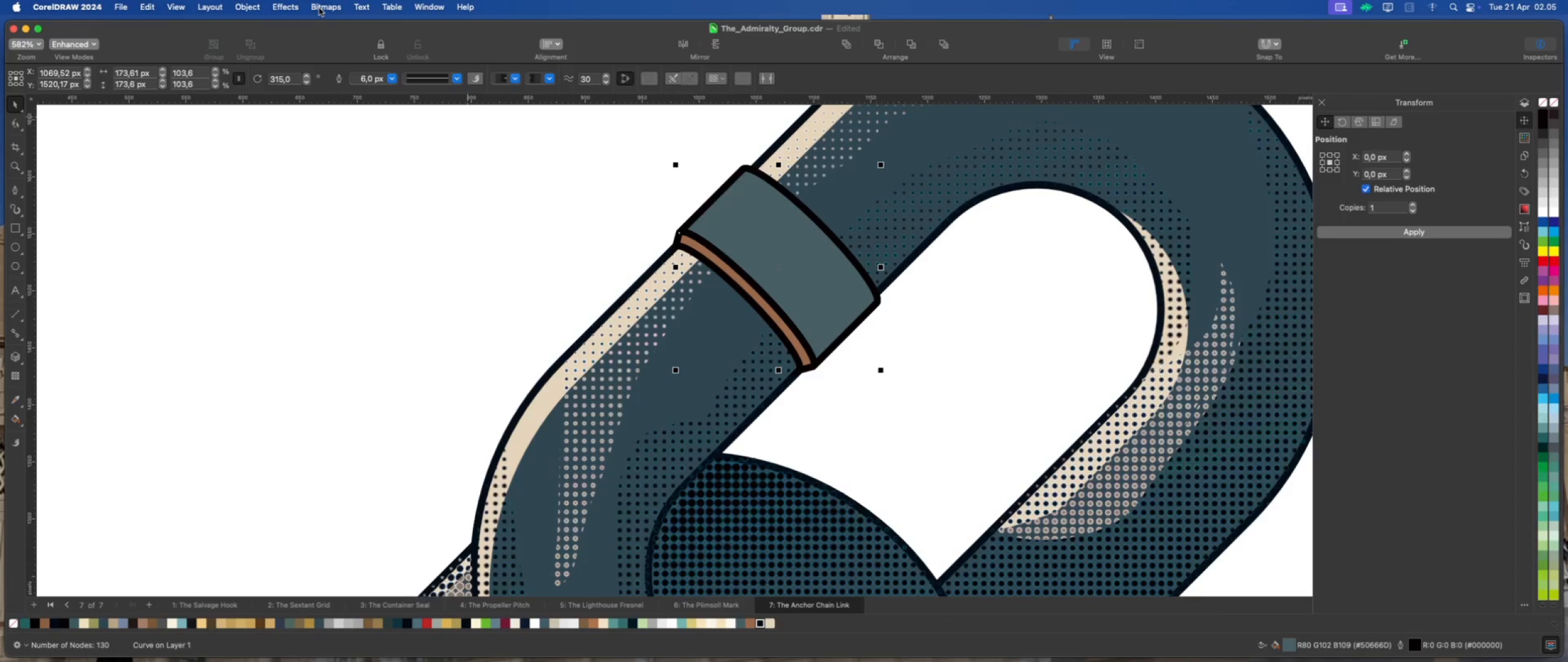 
left_click([533, 177])
 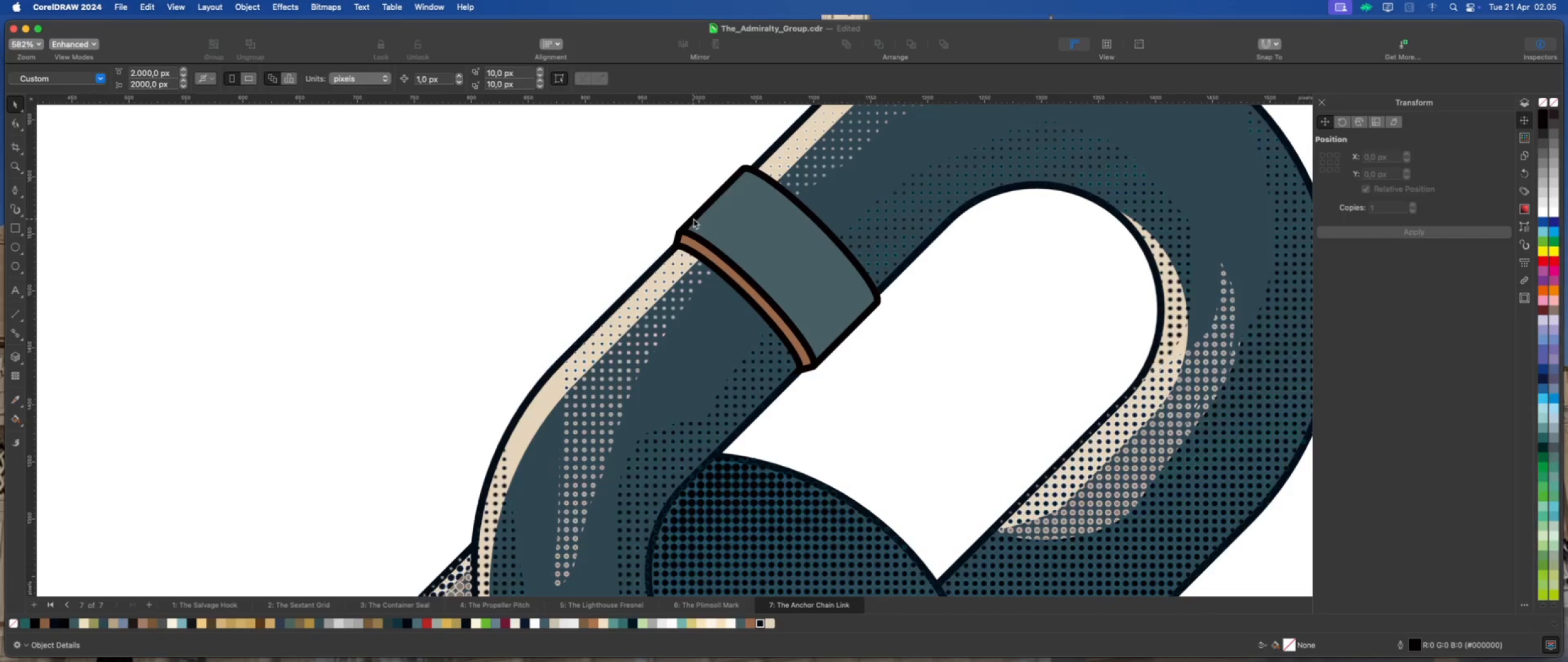 
left_click([693, 218])
 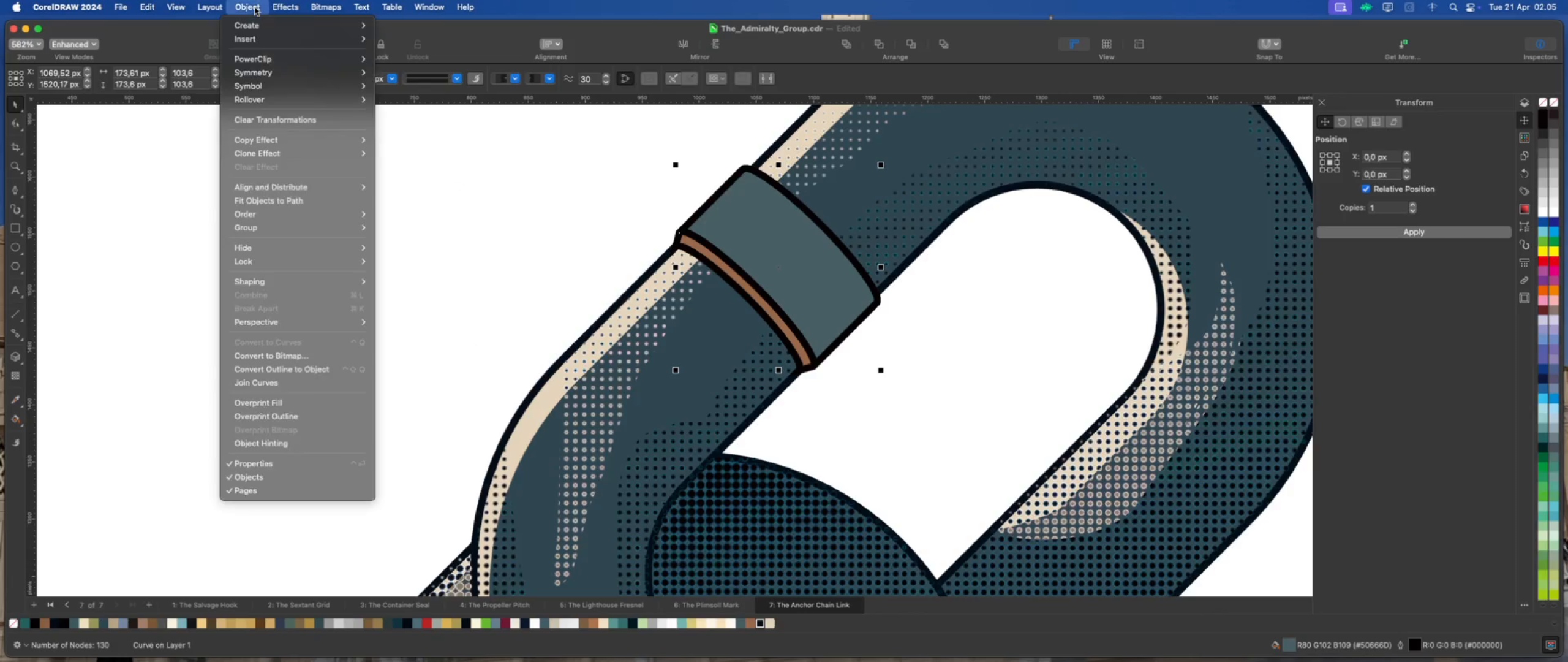 
left_click([301, 367])
 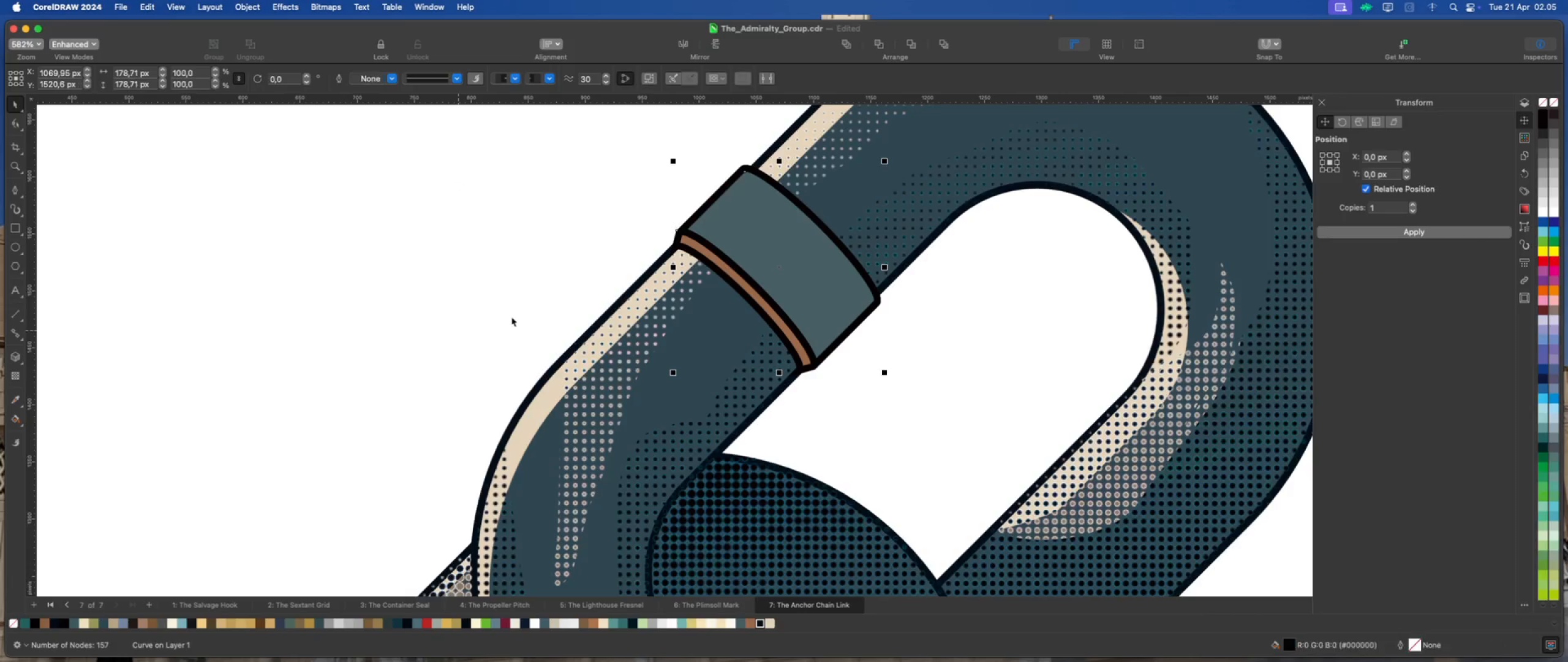 
left_click([511, 317])
 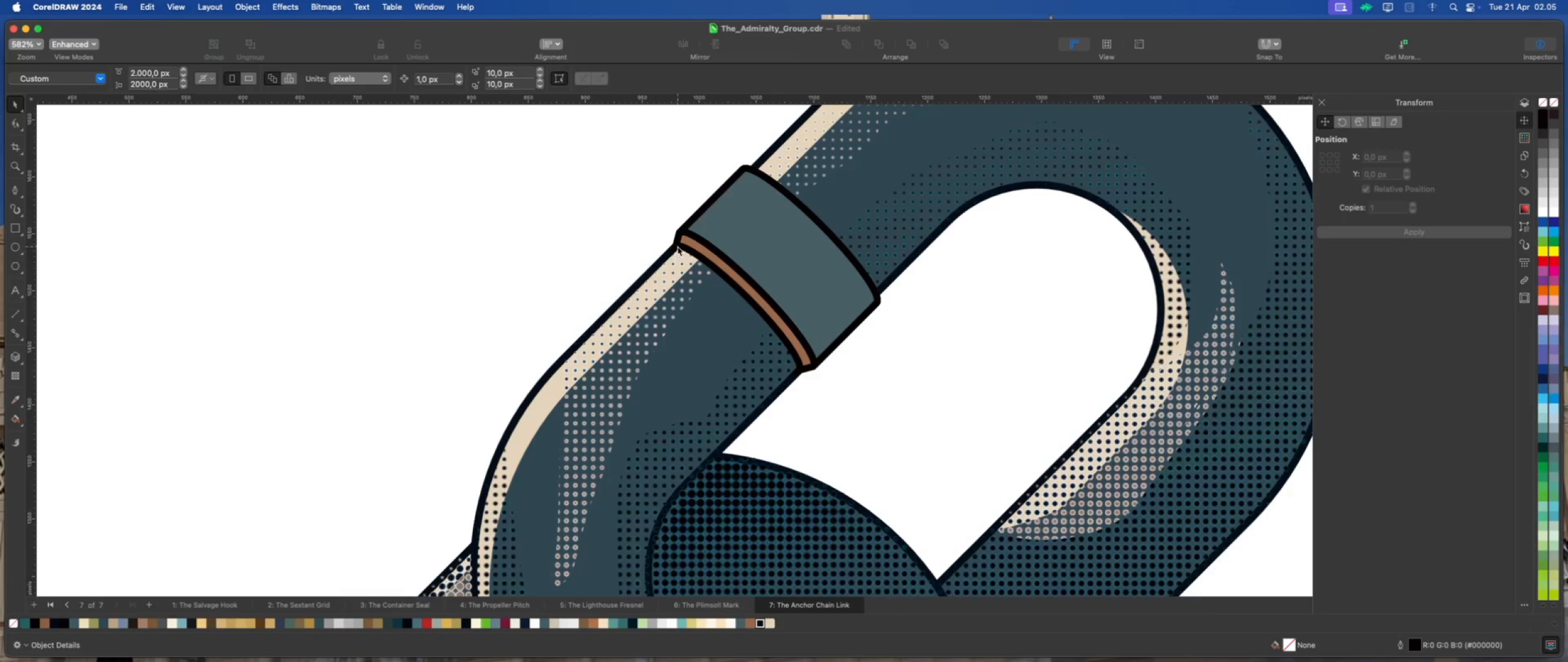 
left_click([686, 243])
 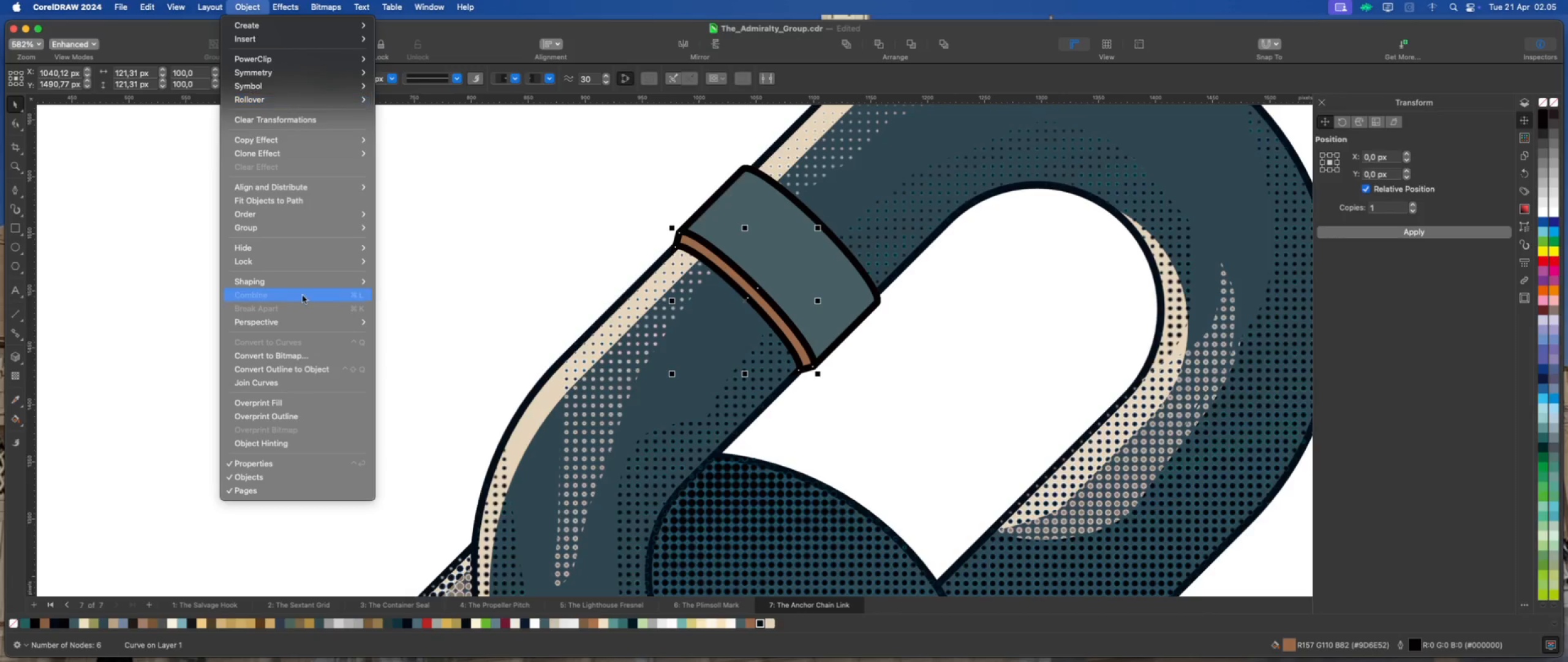 
left_click([317, 371])
 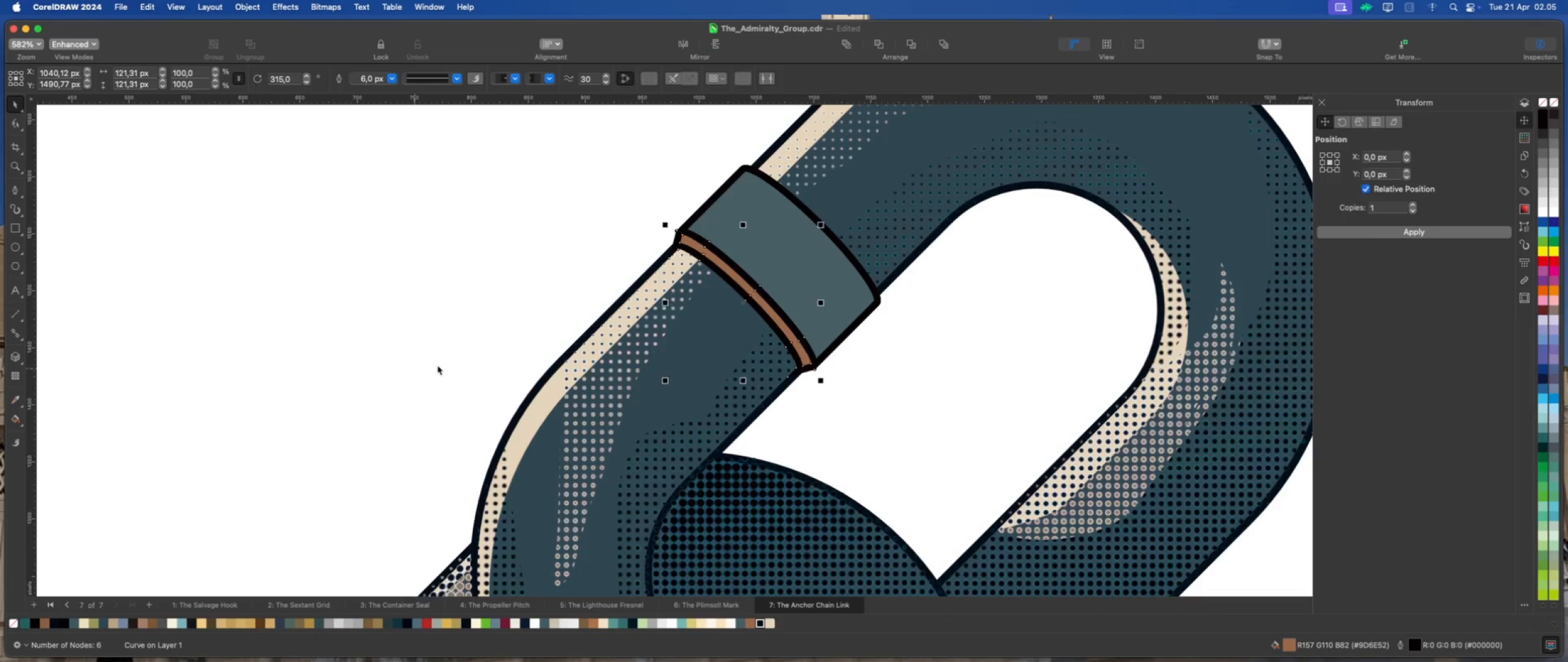 
left_click([437, 365])
 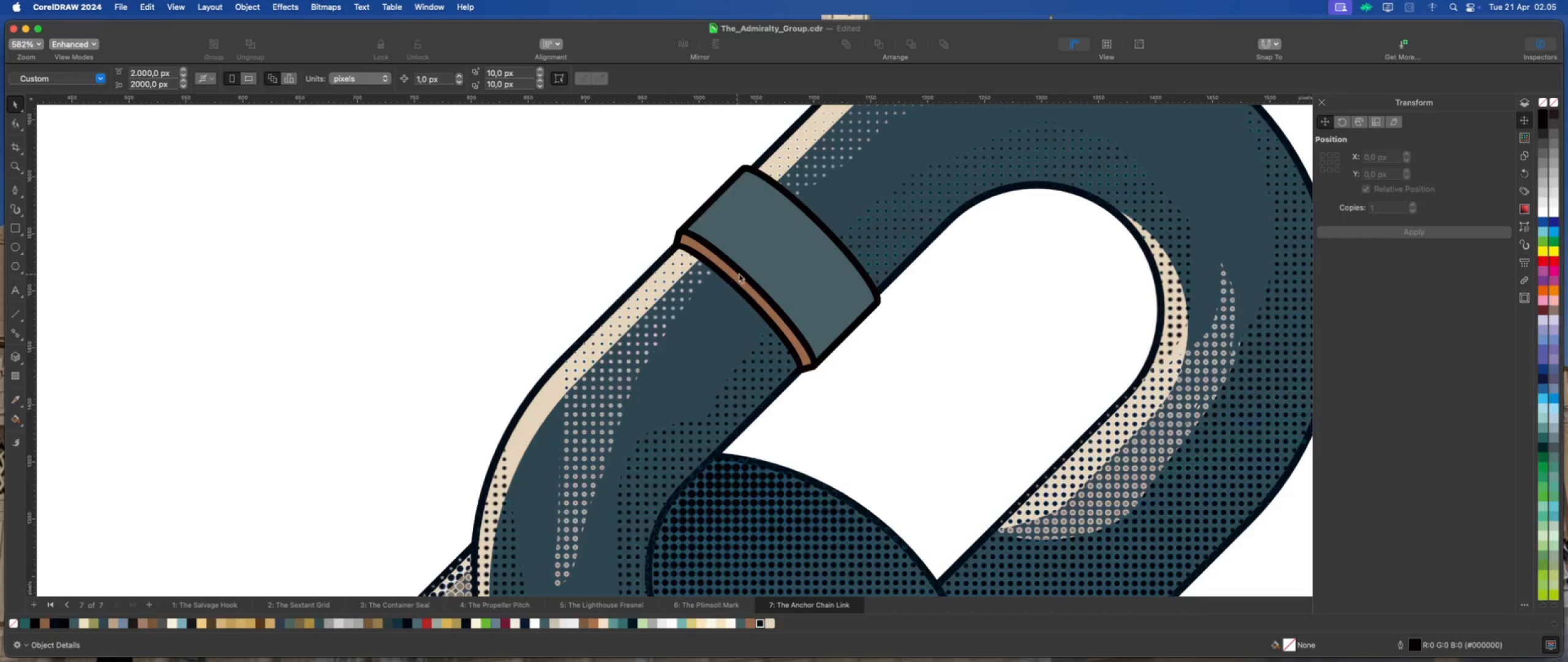 
left_click([755, 260])
 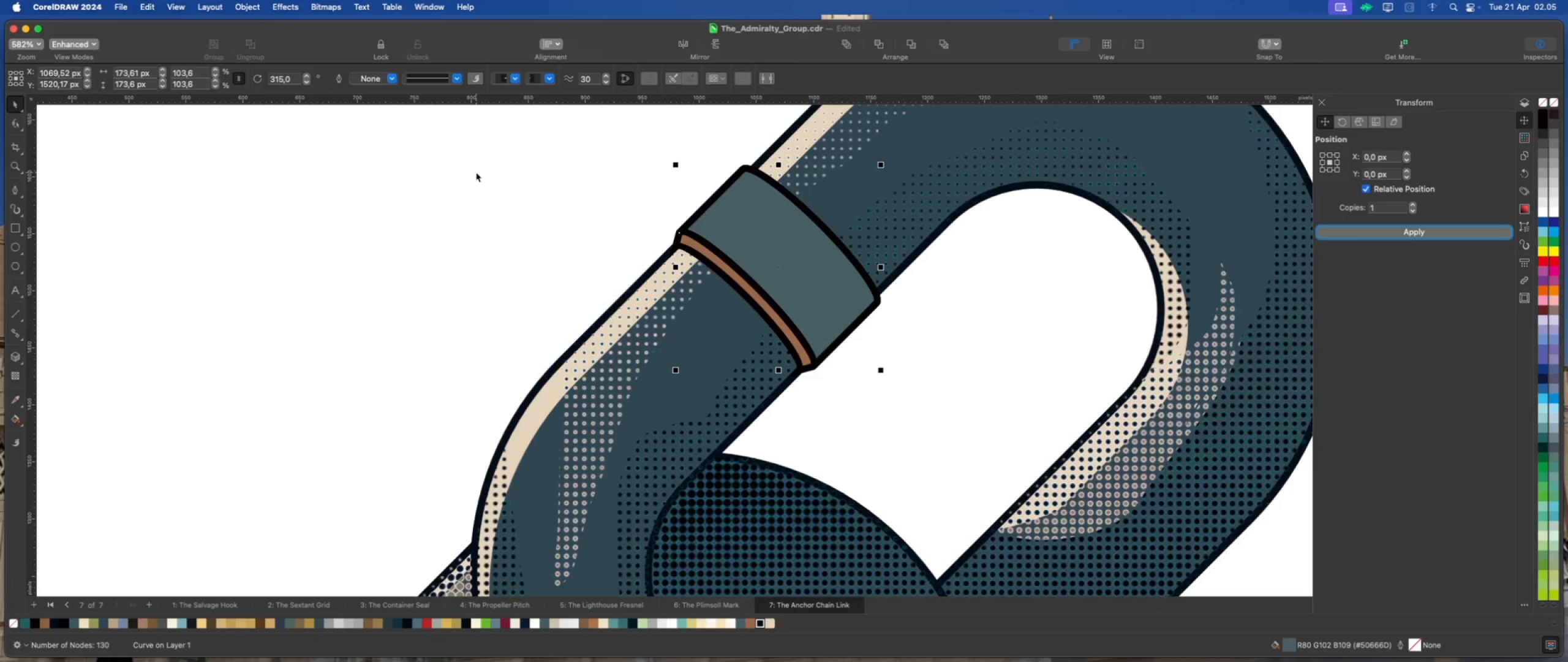 
wait(6.81)
 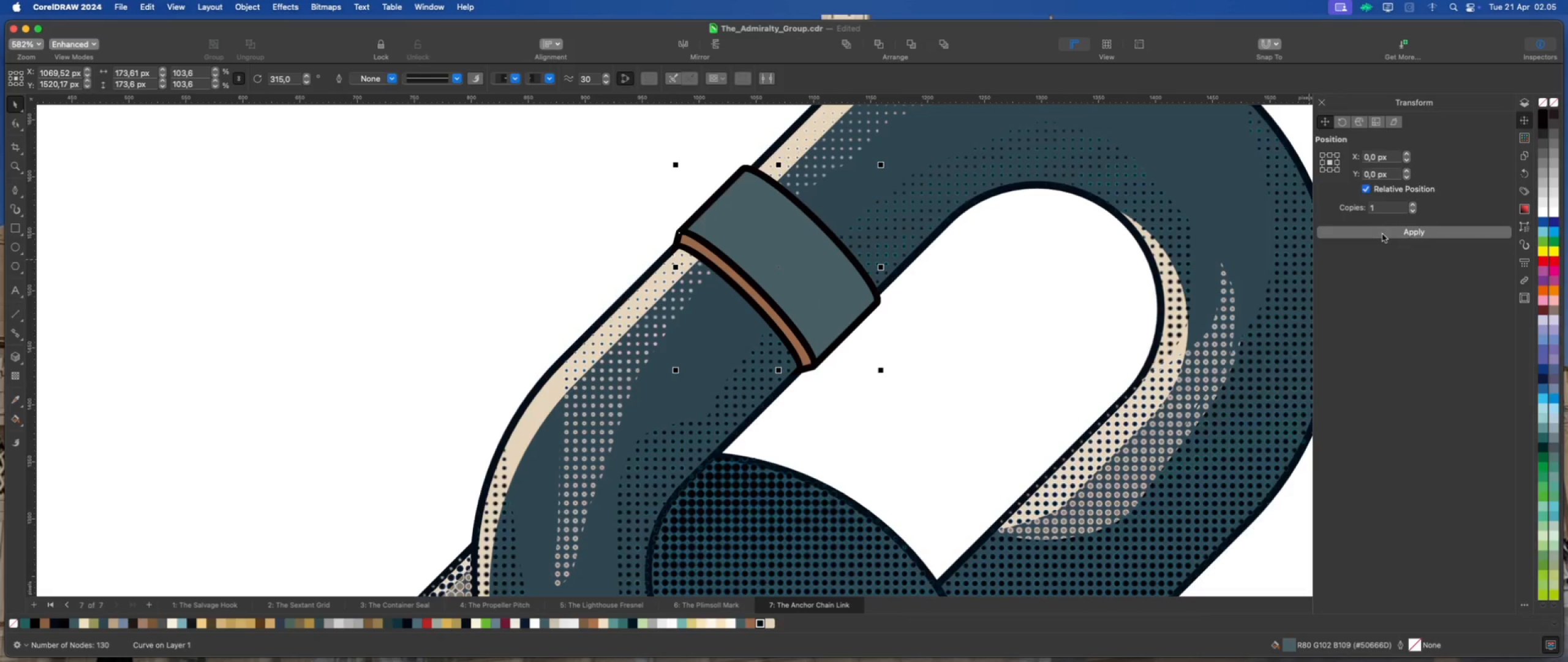 
left_click([285, 6])
 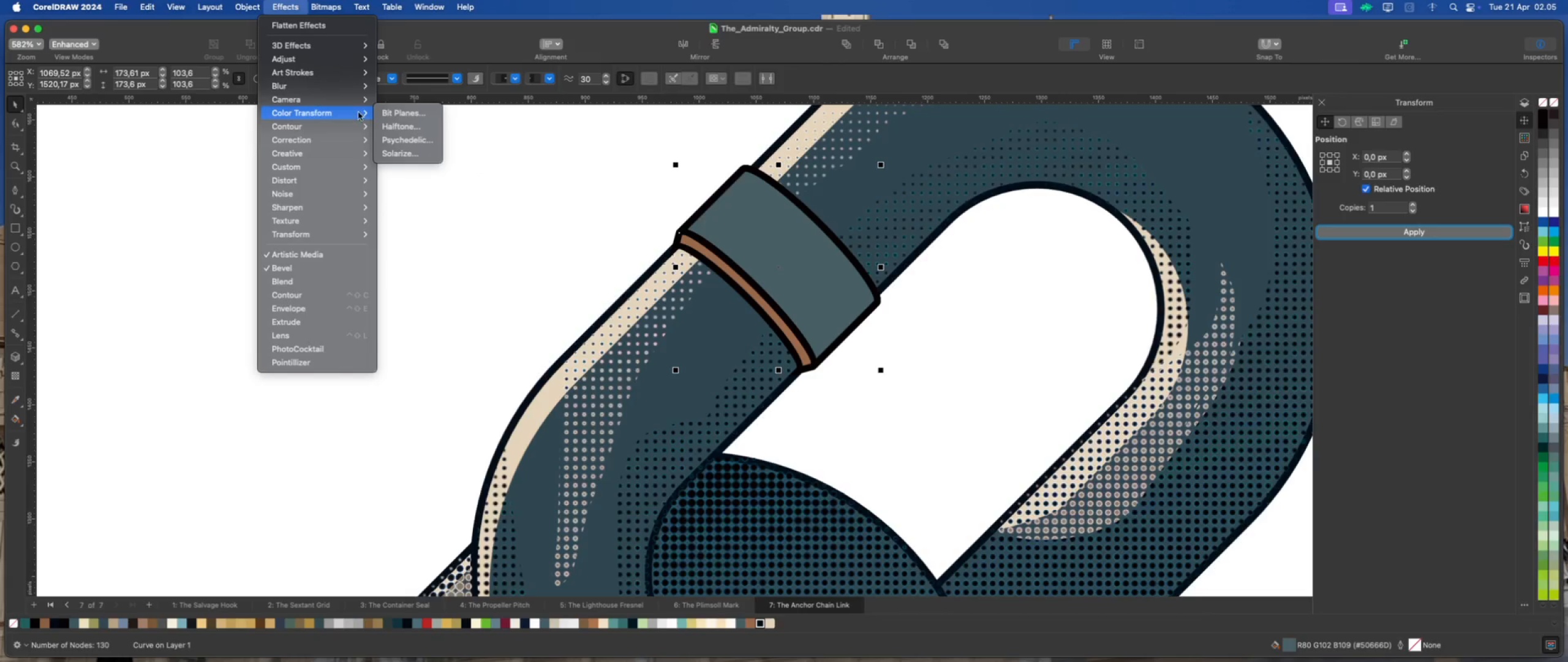 
left_click([403, 128])
 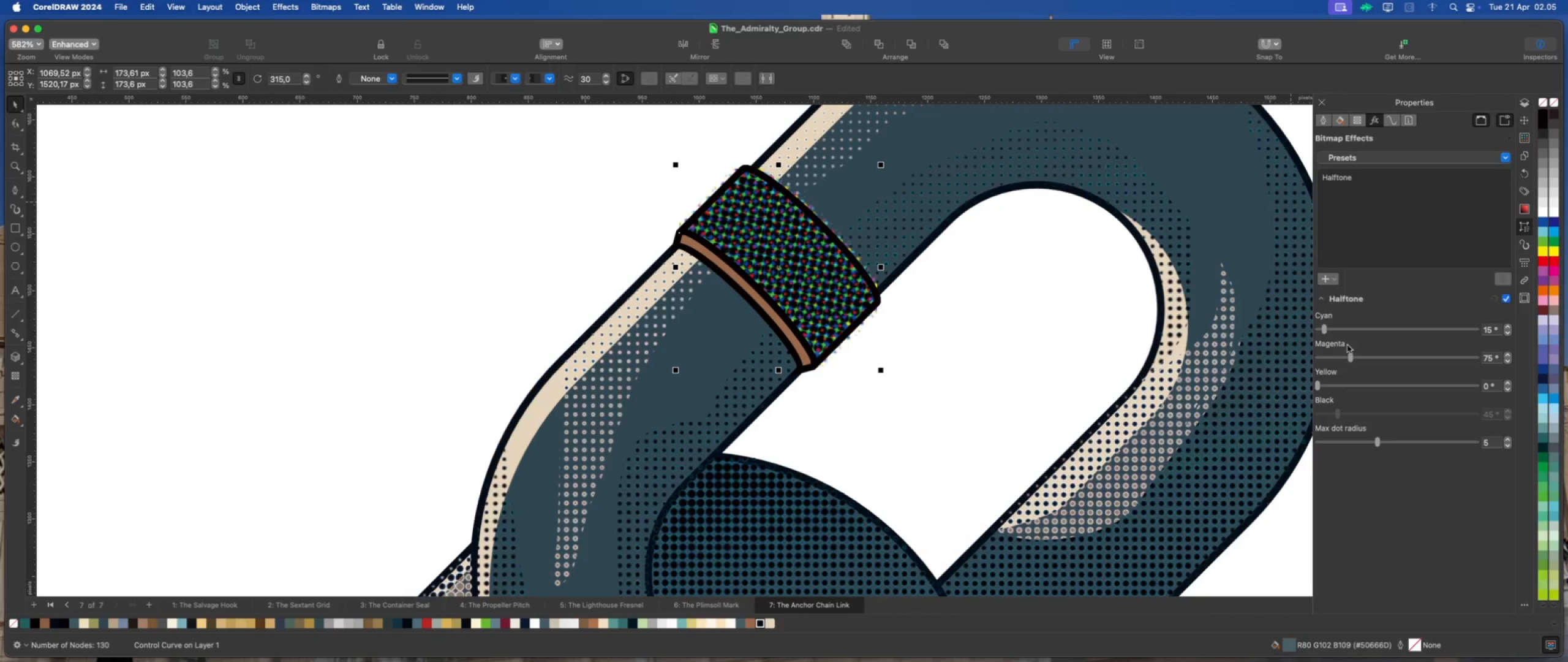 
left_click_drag(start_coordinate=[1326, 328], to_coordinate=[1305, 340])
 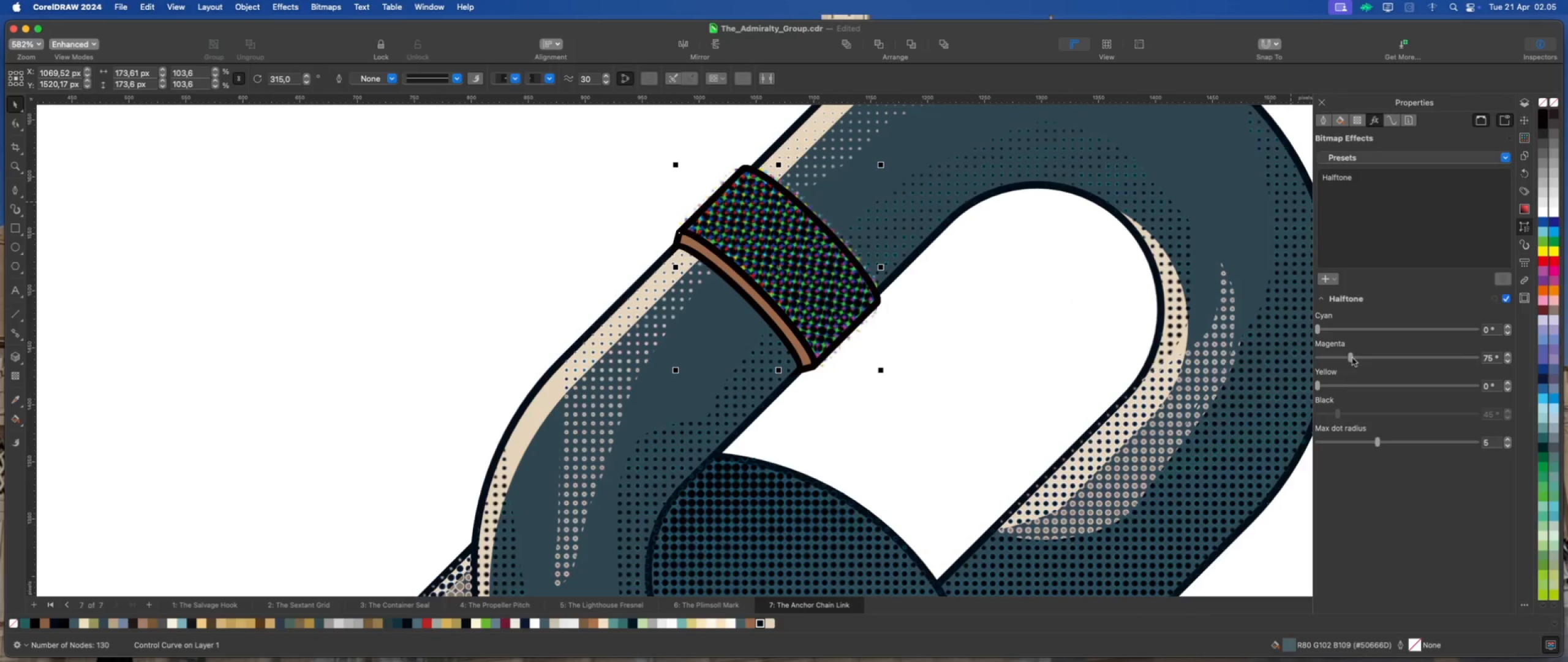 
left_click_drag(start_coordinate=[1352, 358], to_coordinate=[1313, 363])
 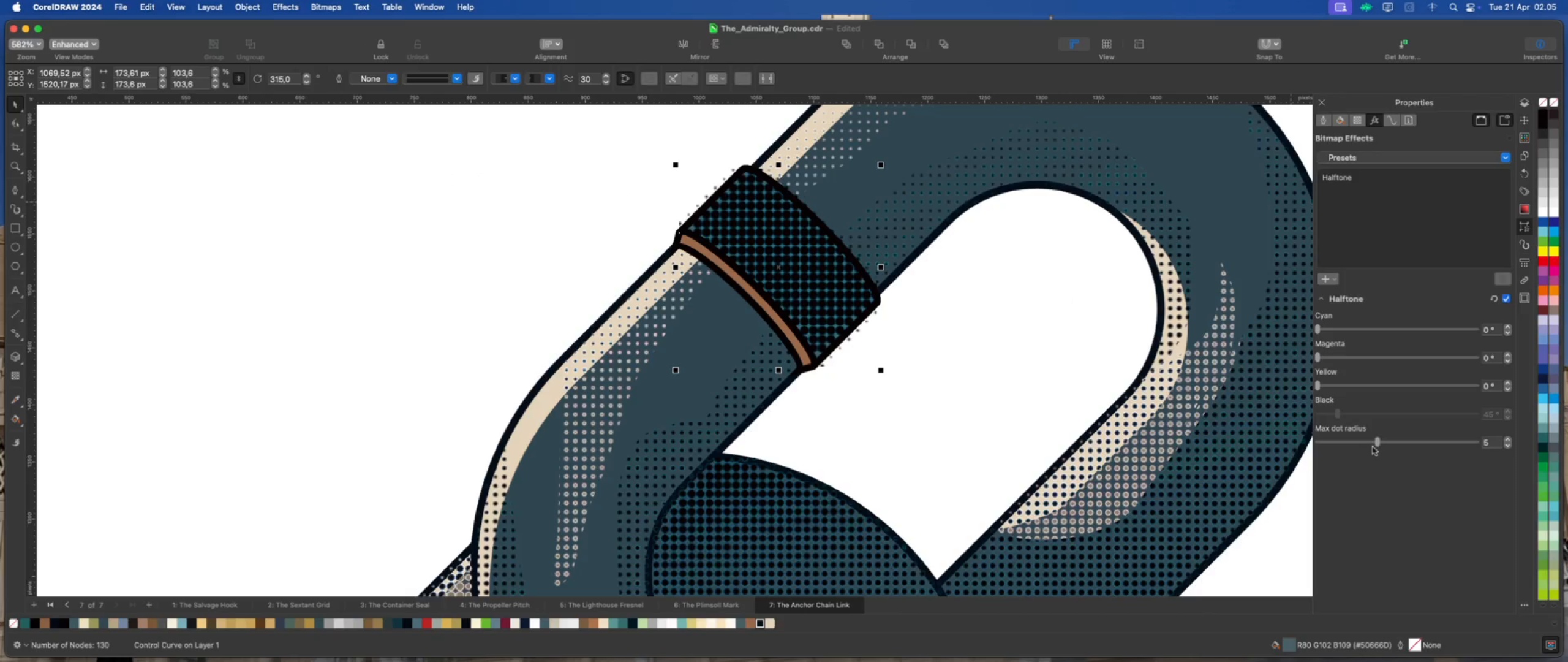 
left_click_drag(start_coordinate=[1378, 443], to_coordinate=[1326, 444])
 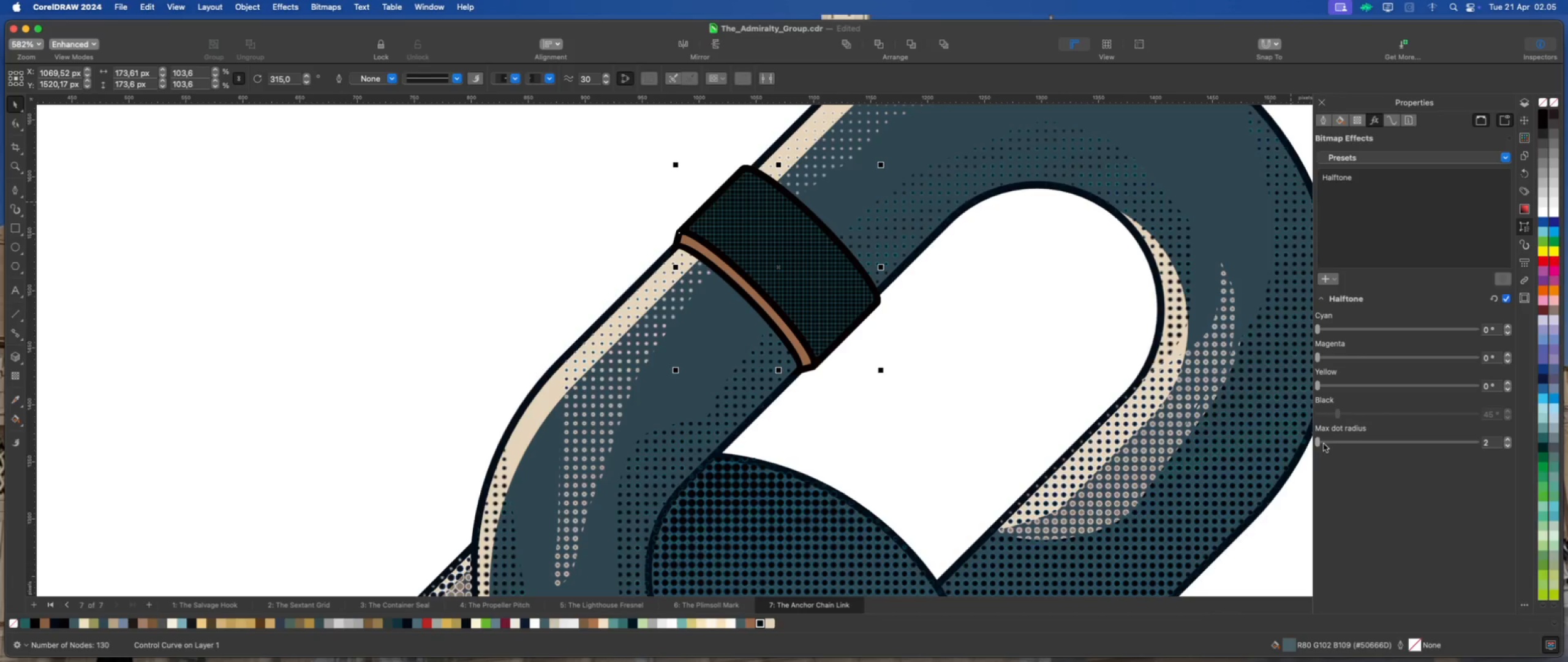 
left_click([1335, 443])
 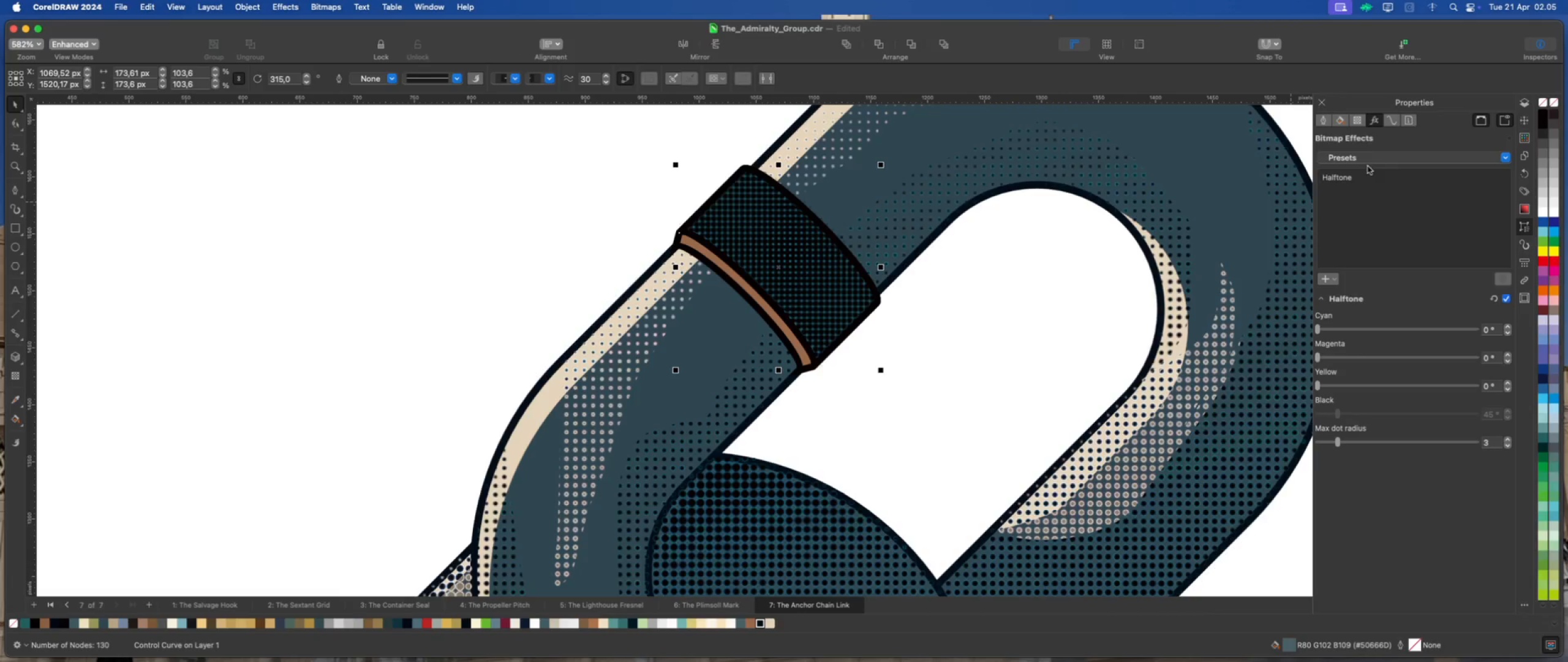 
left_click([1360, 123])
 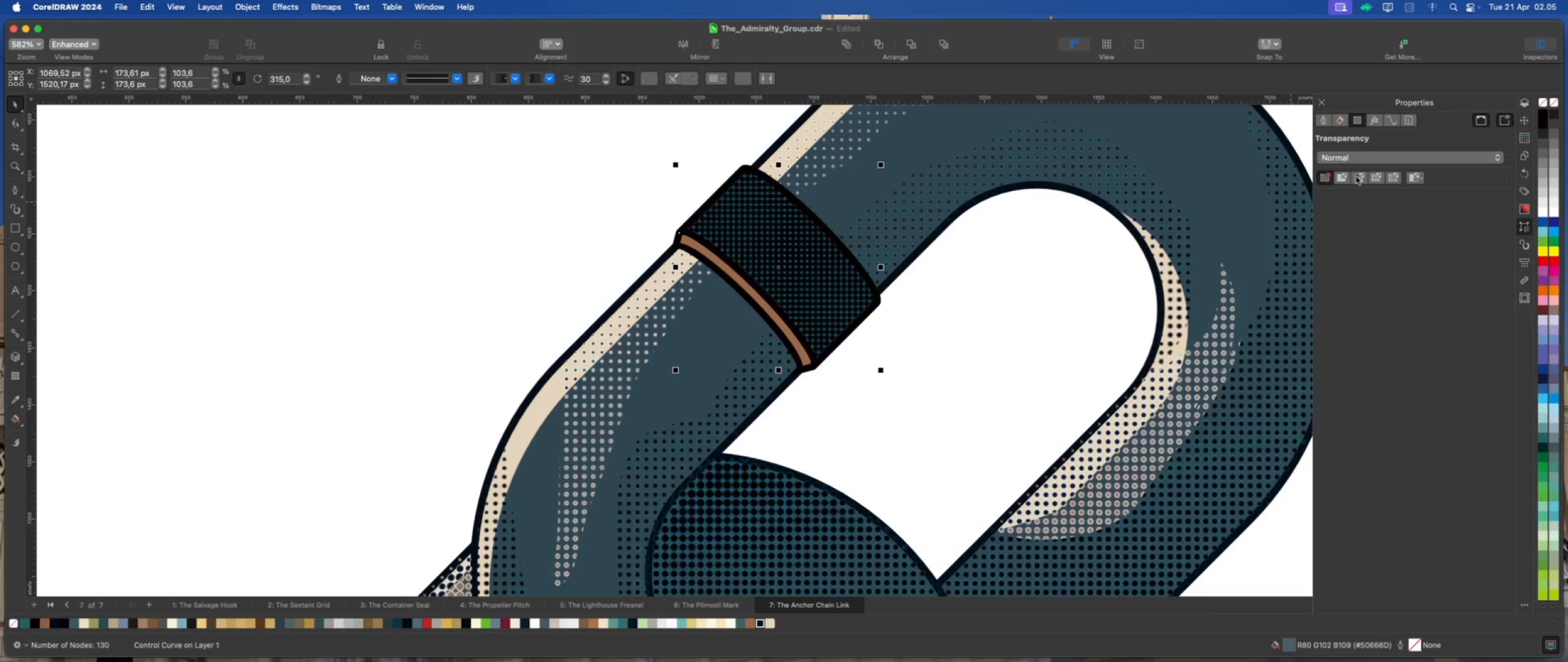 
left_click([1359, 177])
 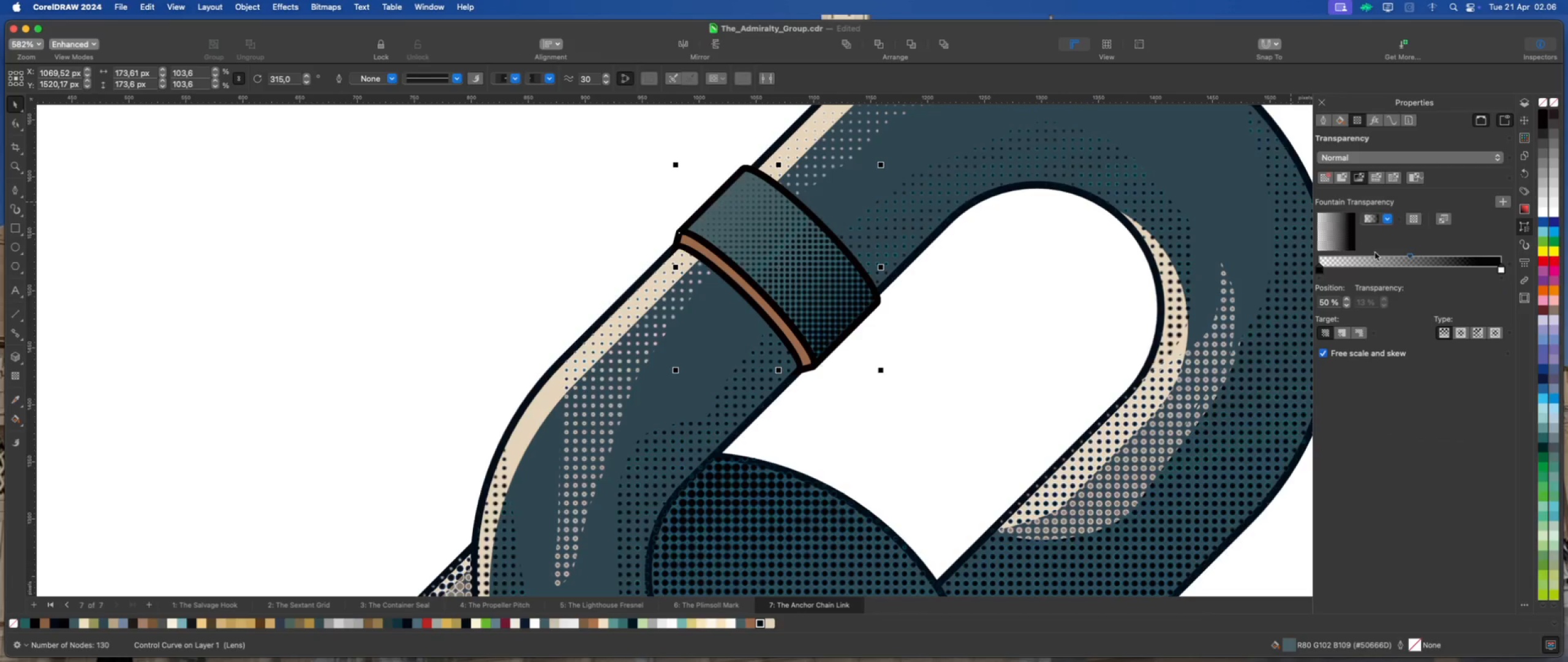 
left_click_drag(start_coordinate=[1409, 256], to_coordinate=[1458, 261])
 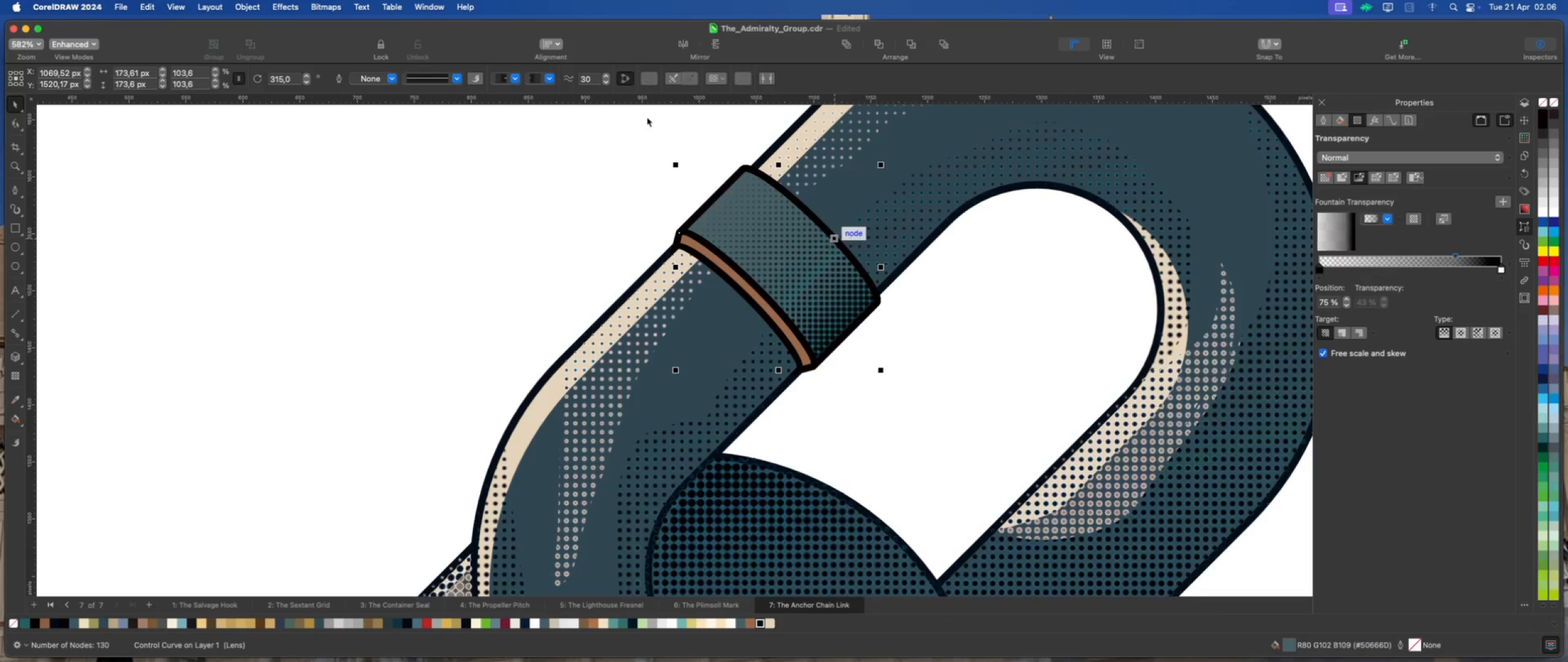 
left_click([658, 131])
 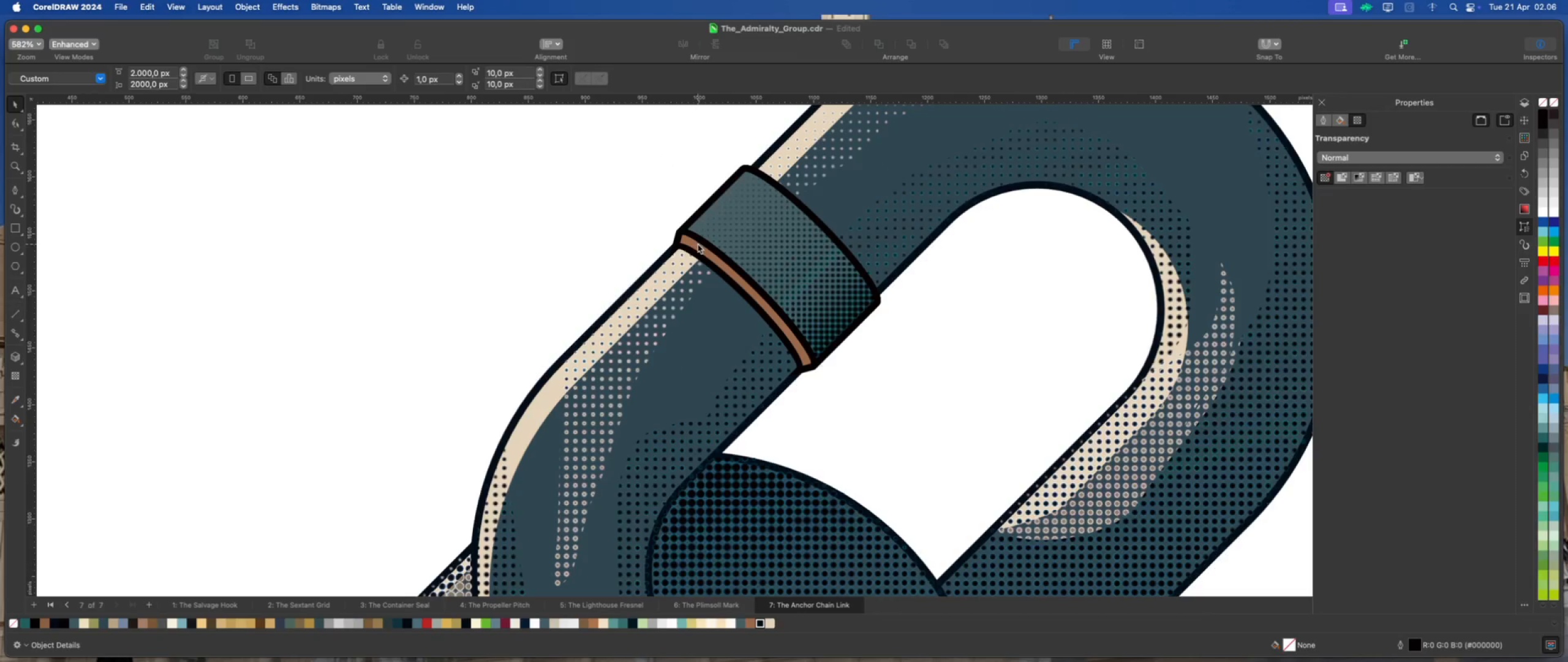 
left_click([698, 244])
 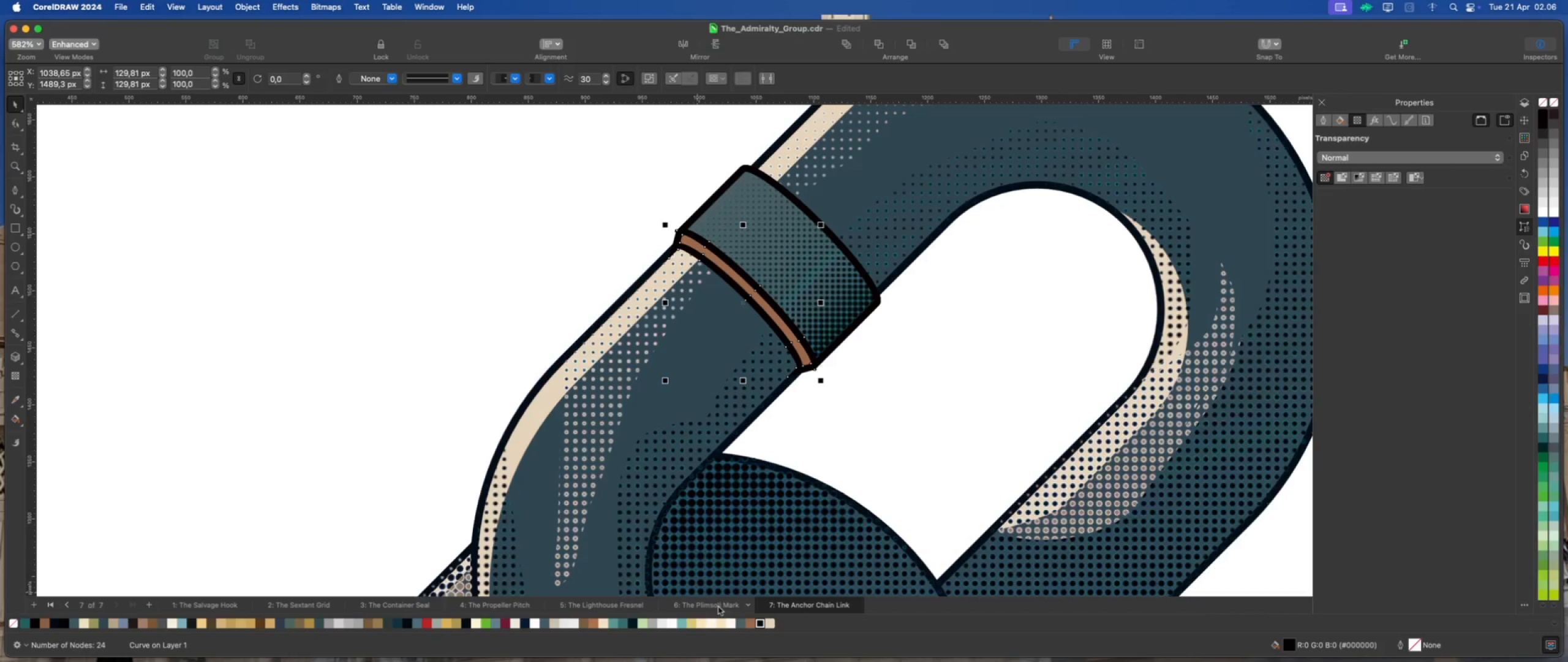 
left_click([739, 624])
 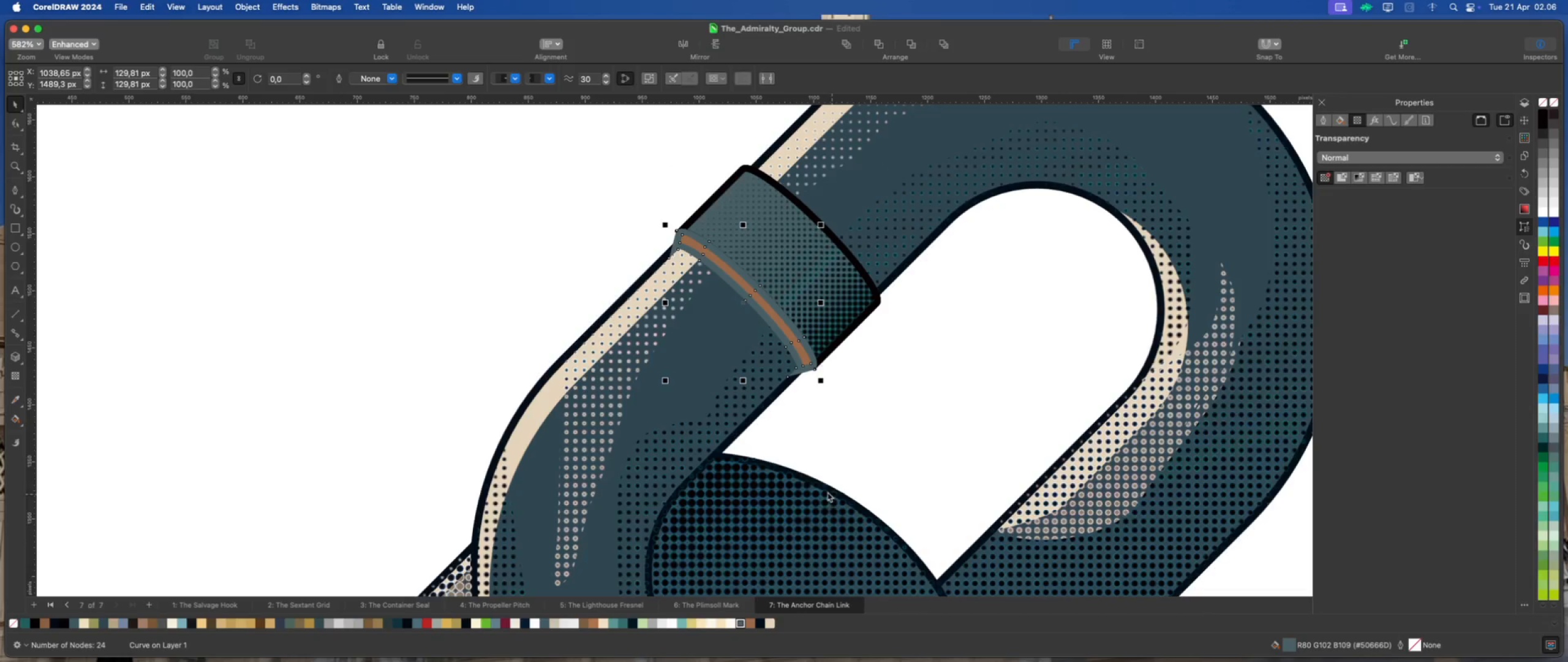 
key(Meta+Z)
 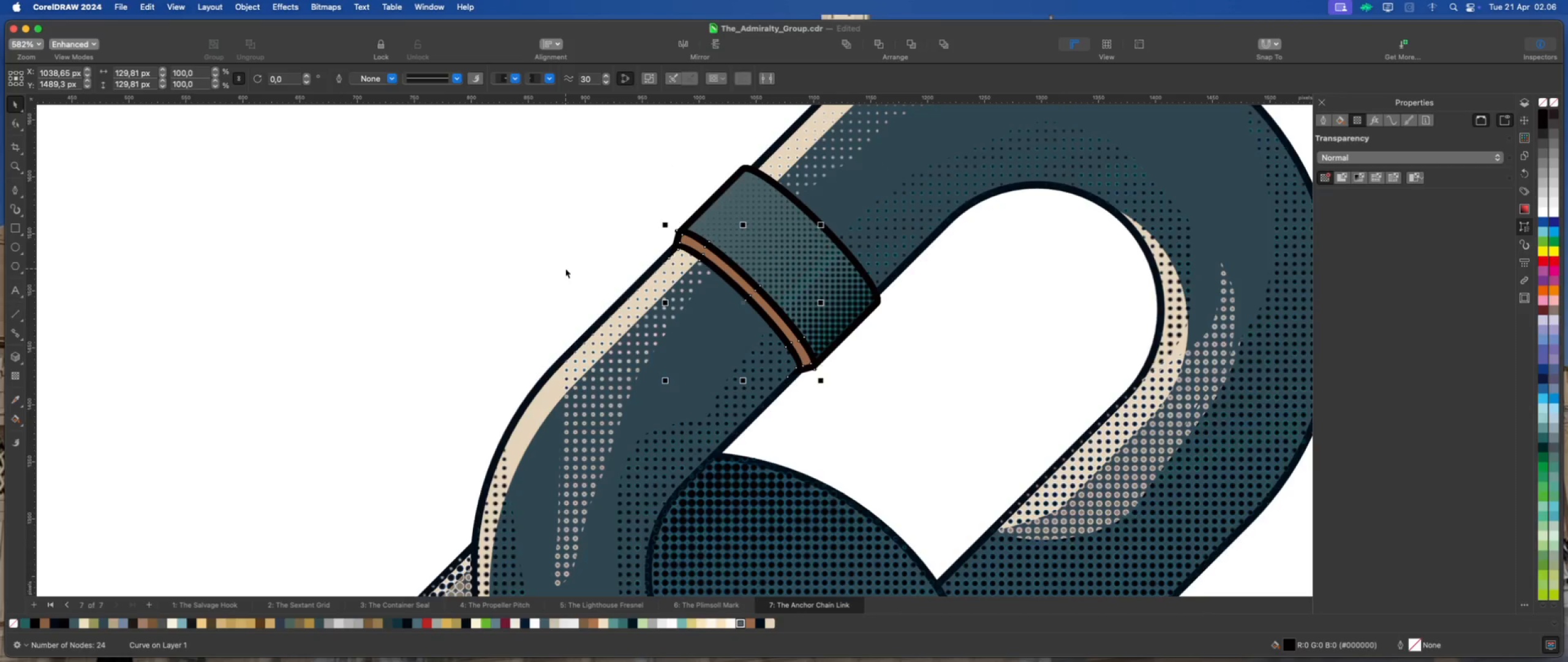 
left_click([565, 268])
 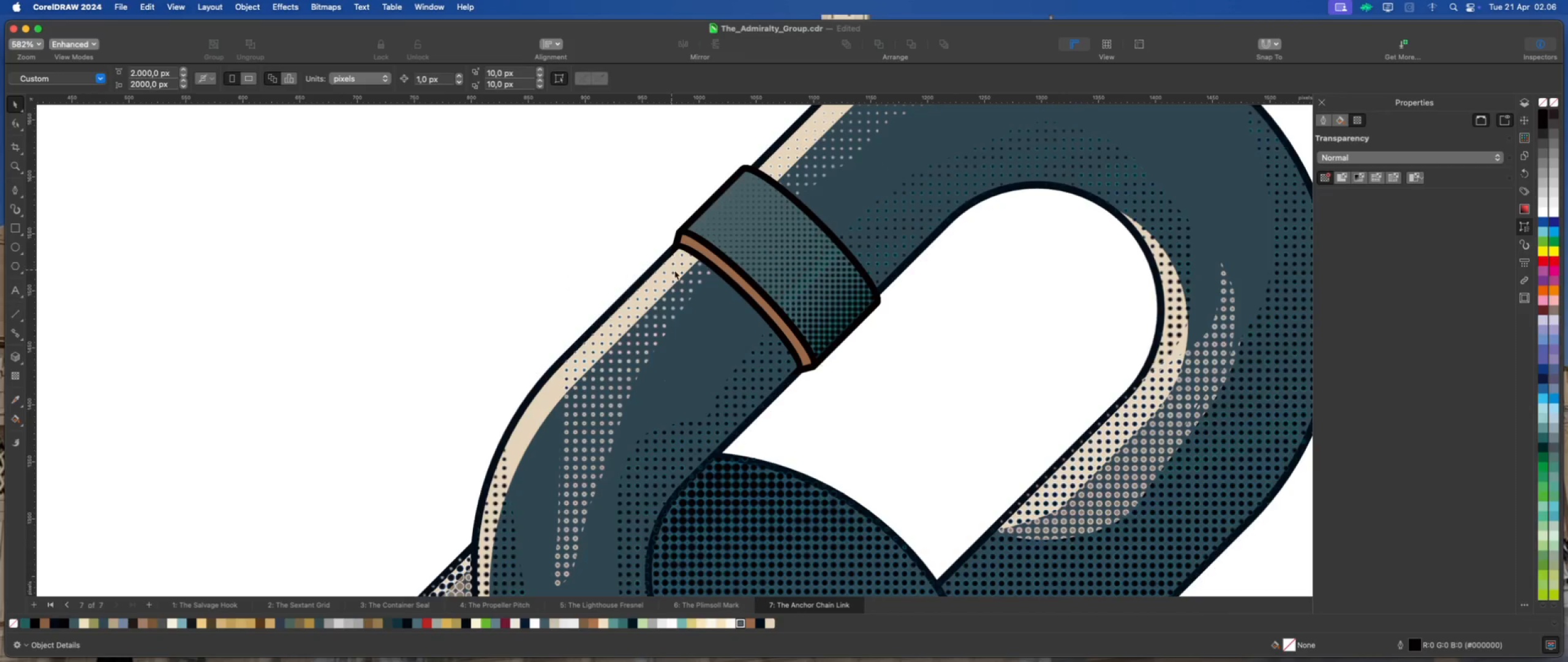 
scroll: coordinate [706, 274], scroll_direction: up, amount: 2.0
 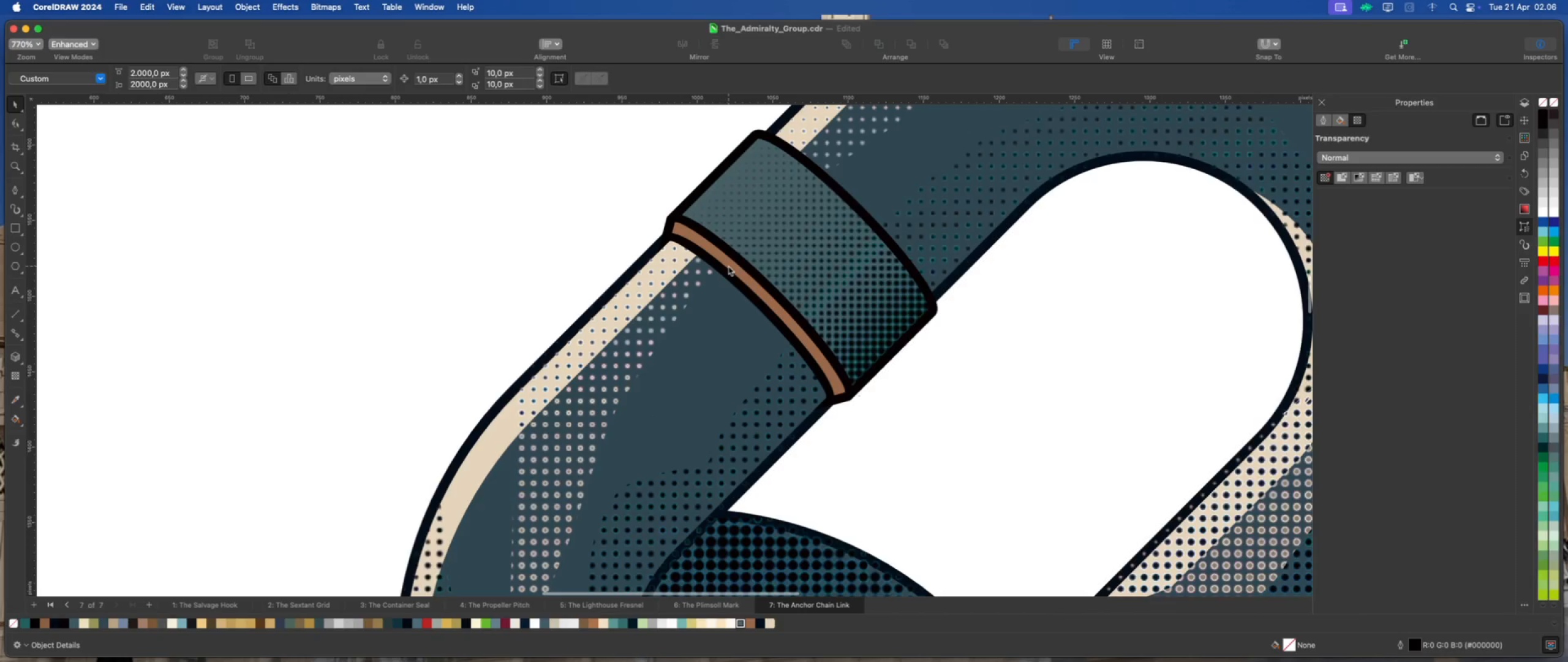 
left_click([728, 266])
 